 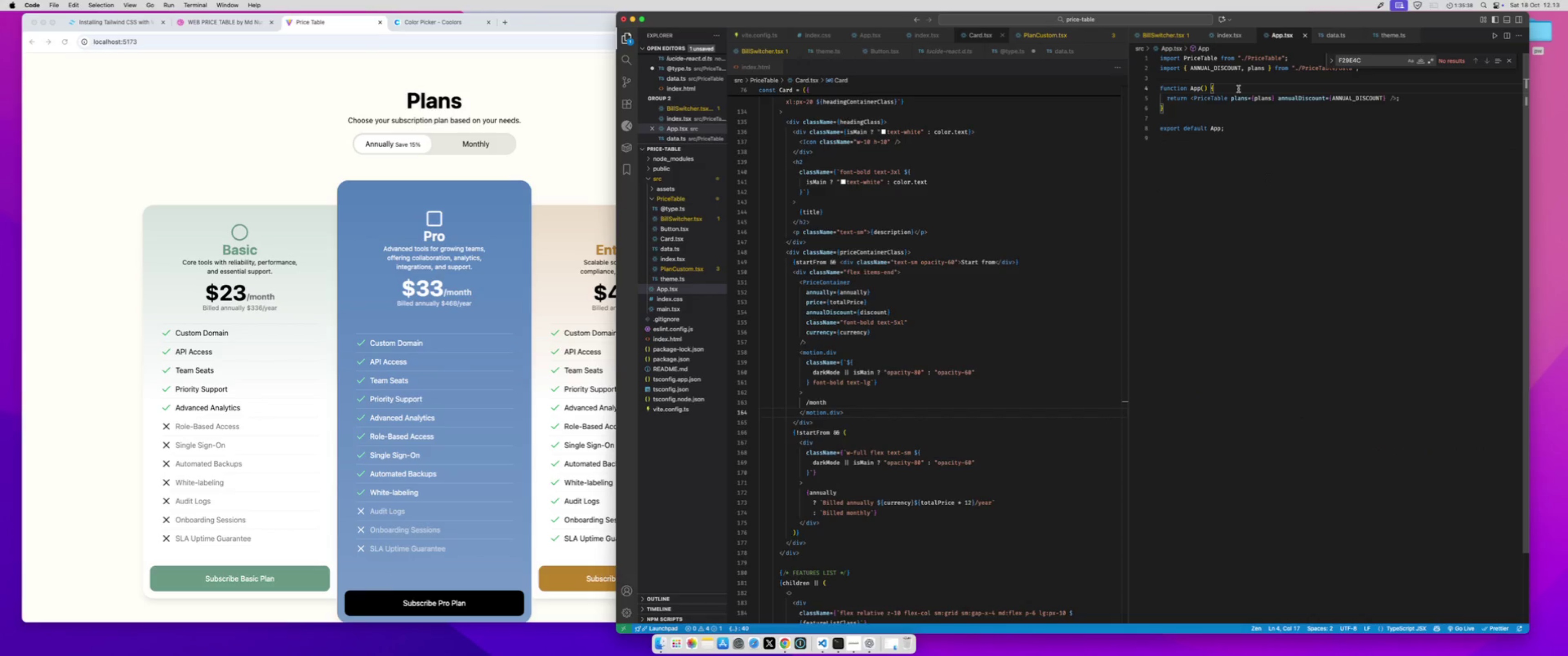 
key(Enter)
 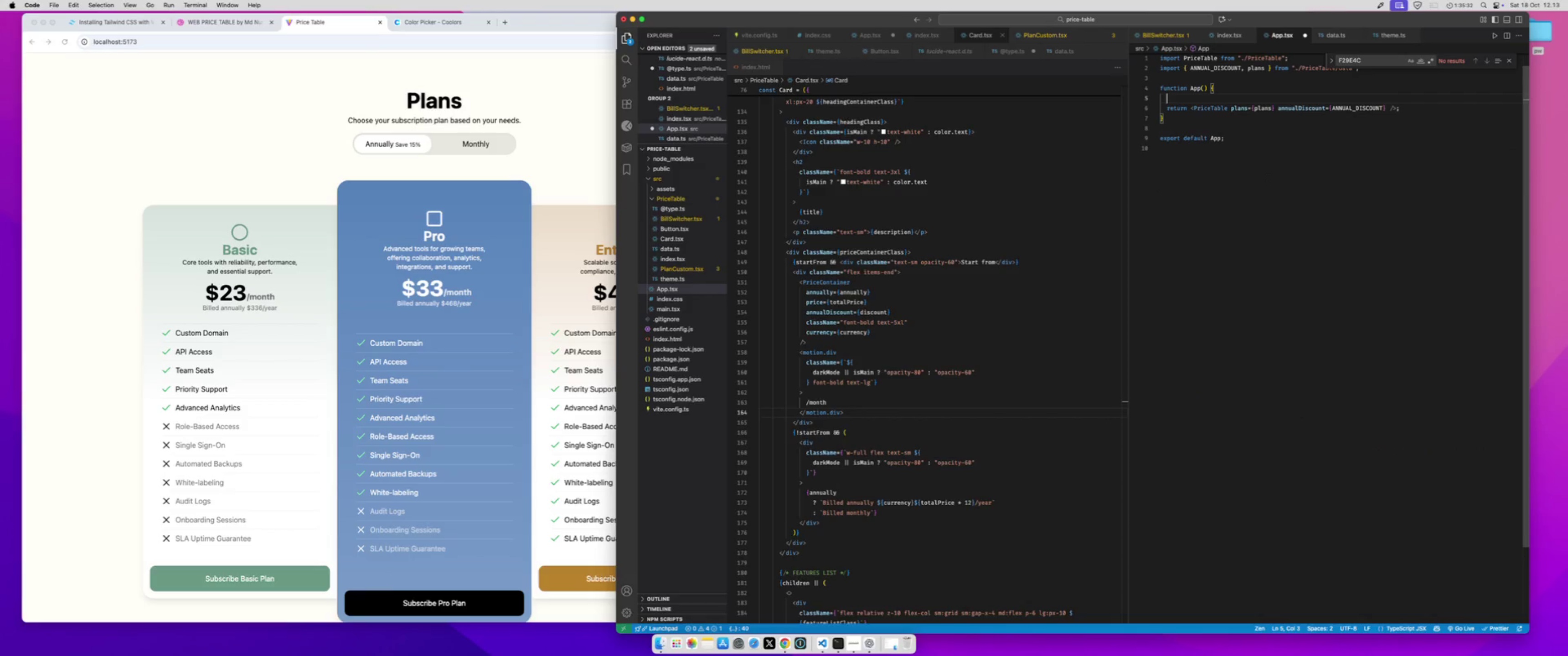 
wait(5.7)
 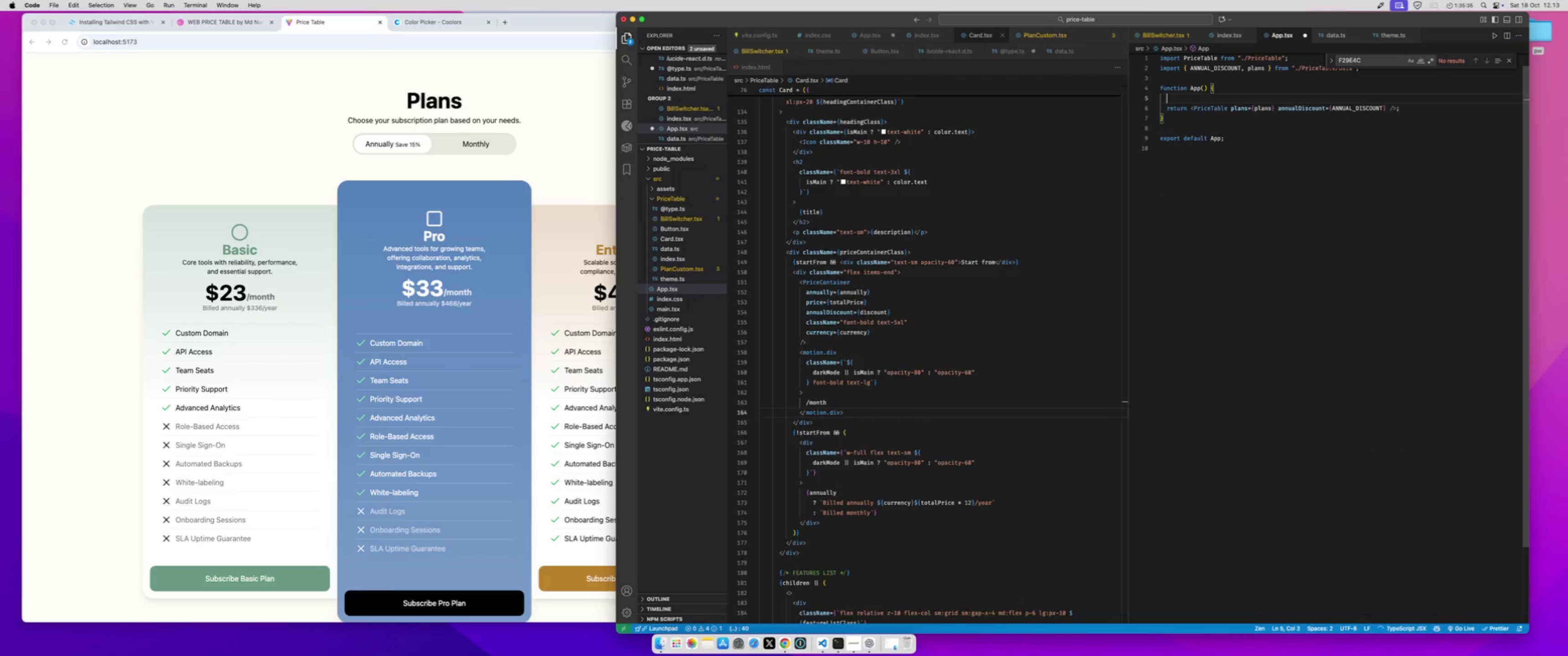 
type(const [darkMode)
key(Tab)
key(Tab)
 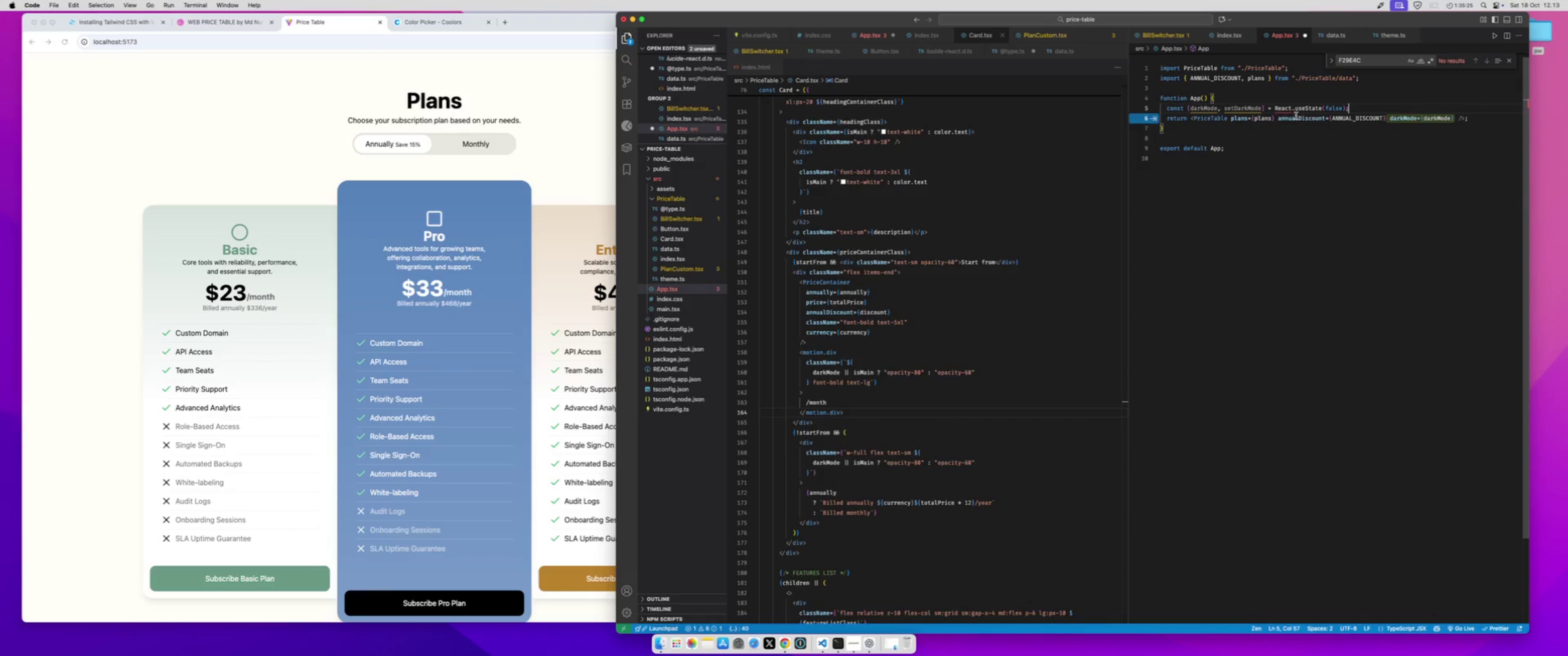 
double_click([1284, 109])
 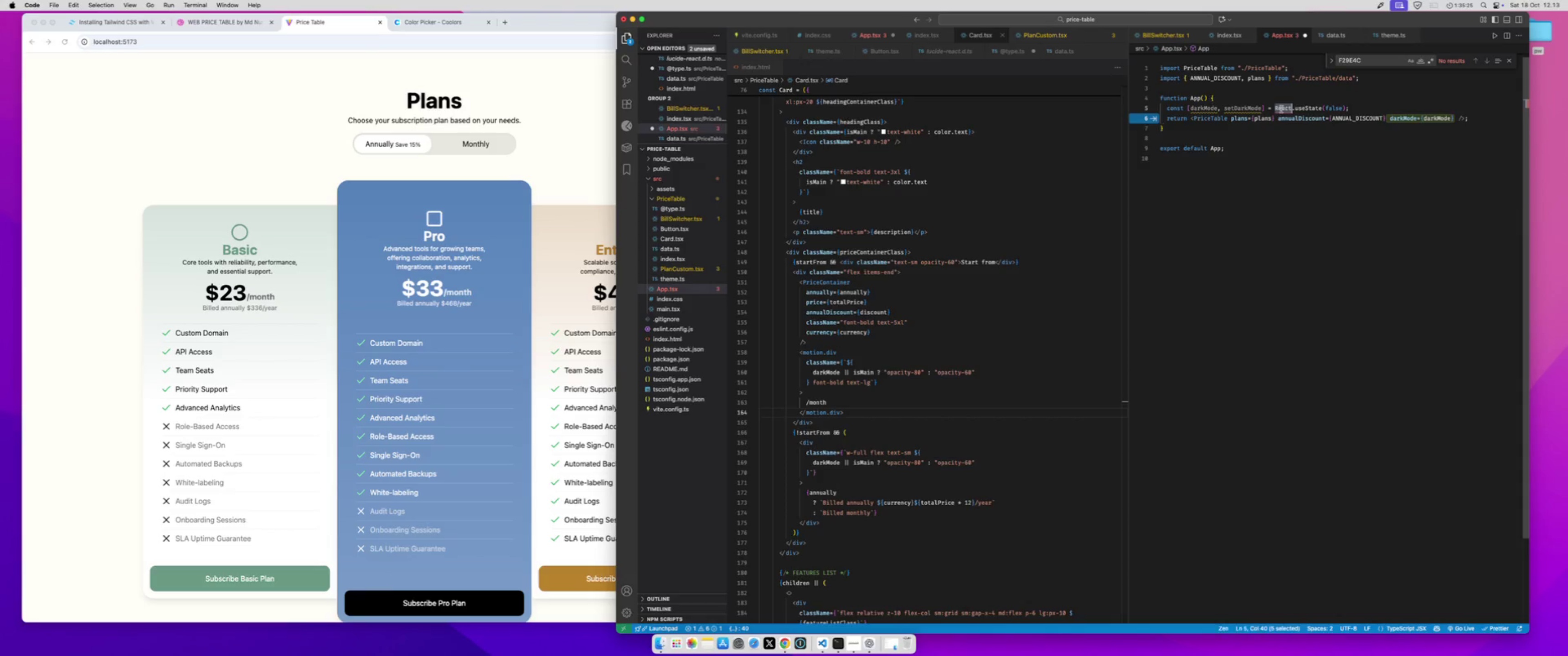 
key(Shift+ArrowRight)
 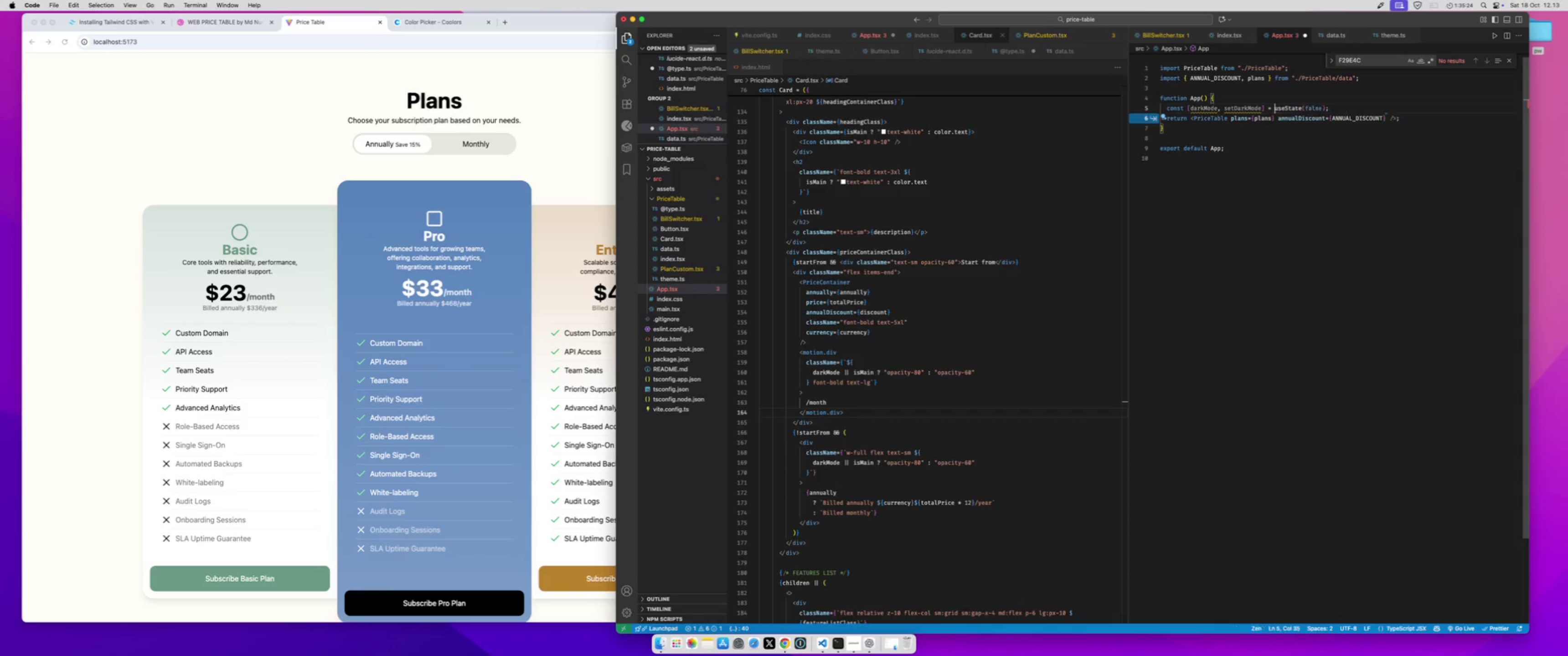 
key(Backspace)
 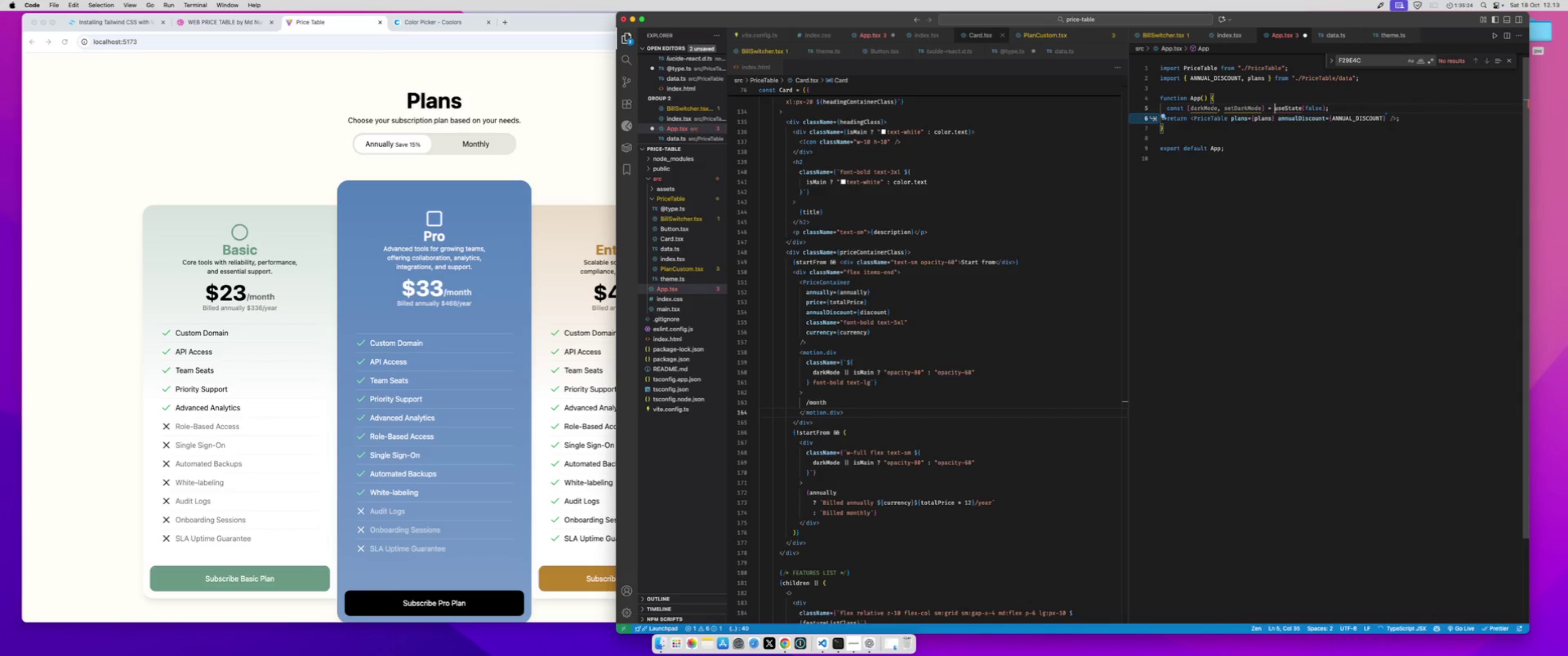 
key(ArrowRight)
 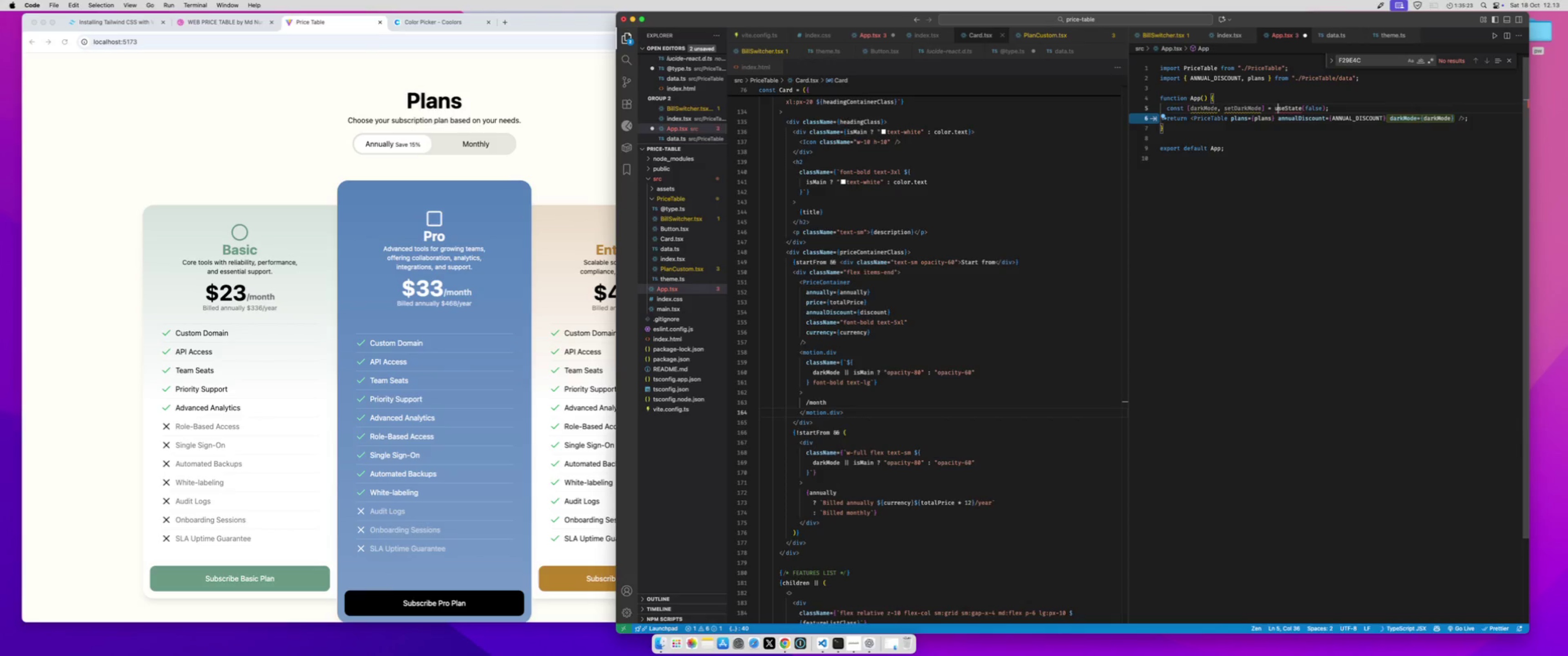 
key(ArrowRight)
 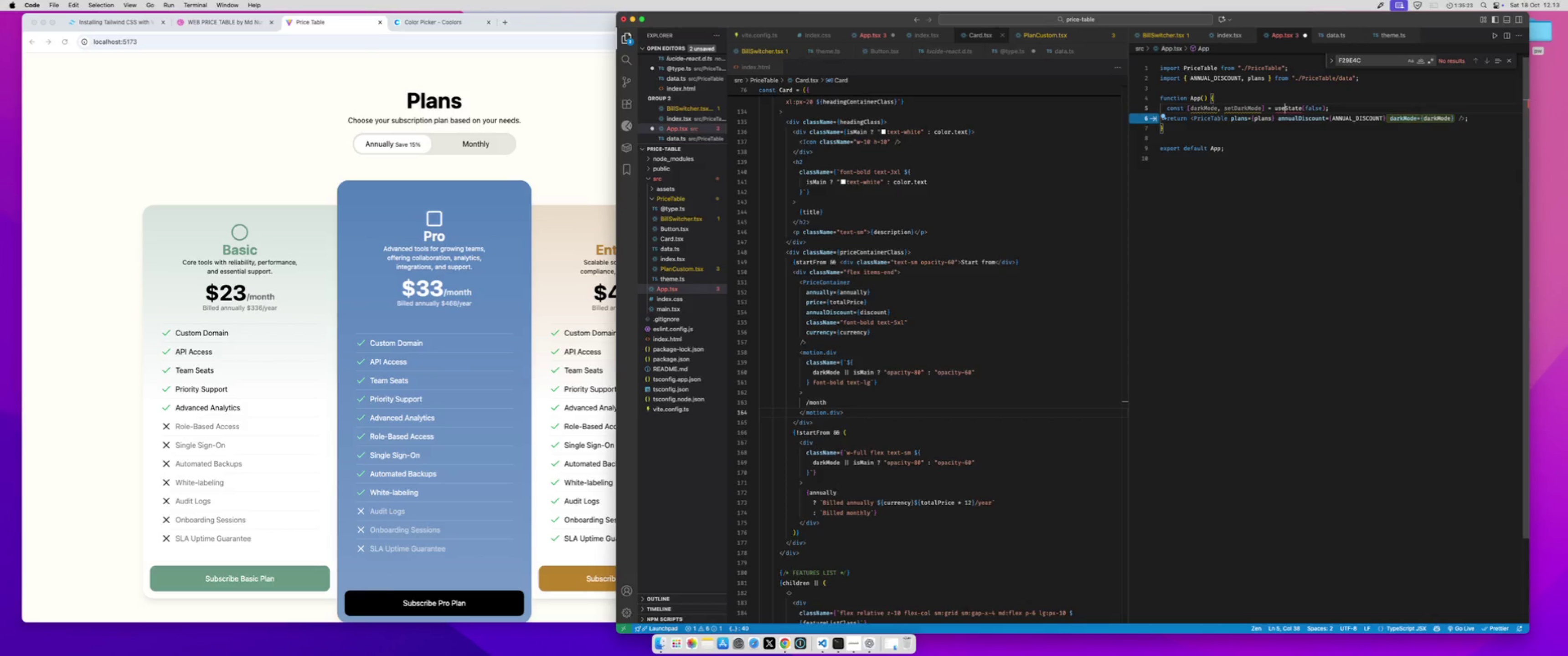 
key(ArrowRight)
 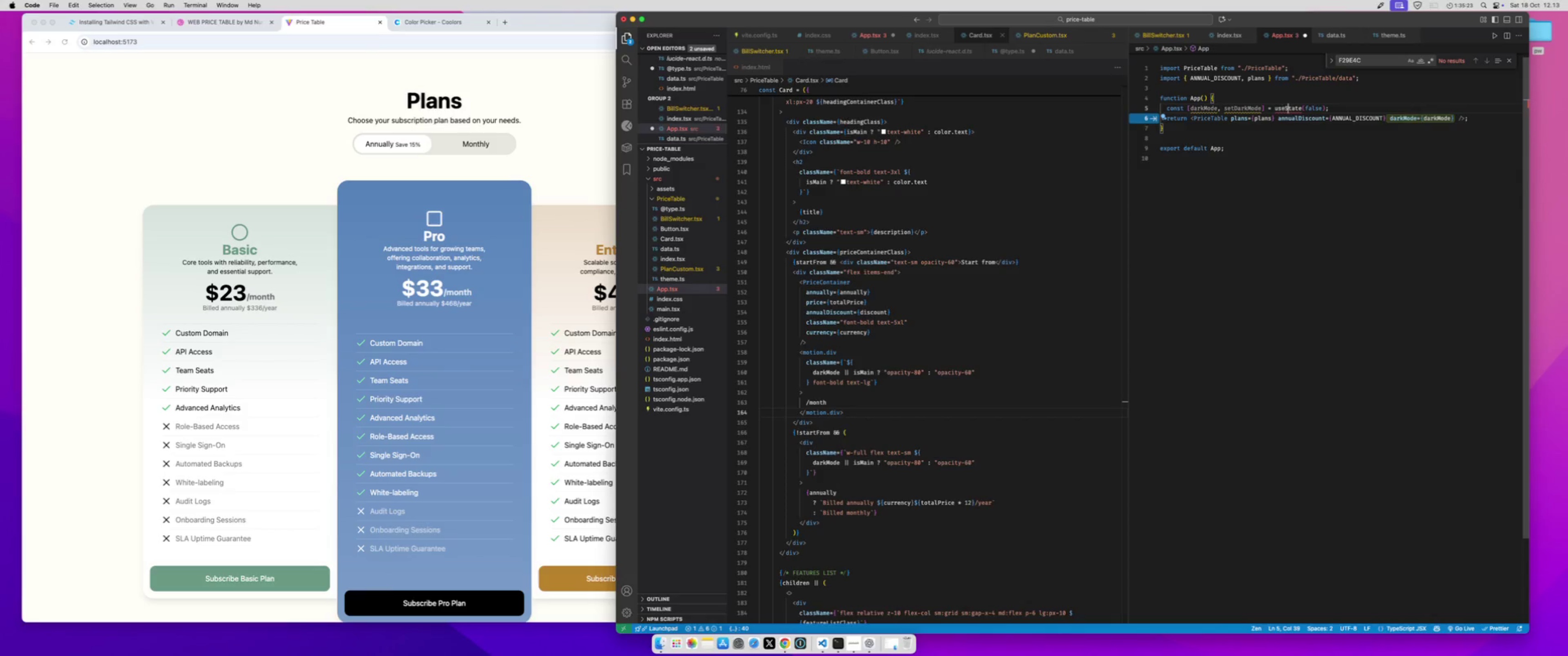 
key(ArrowRight)
 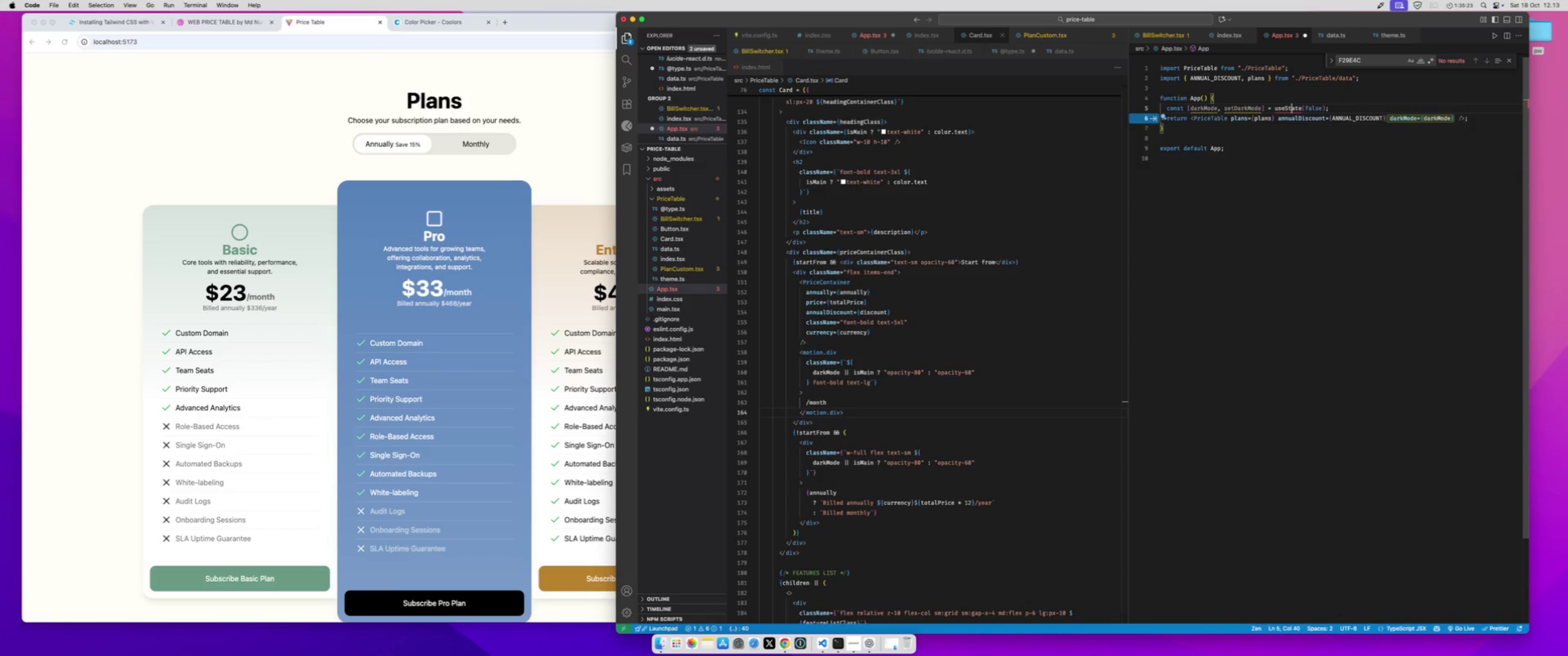 
key(ArrowRight)
 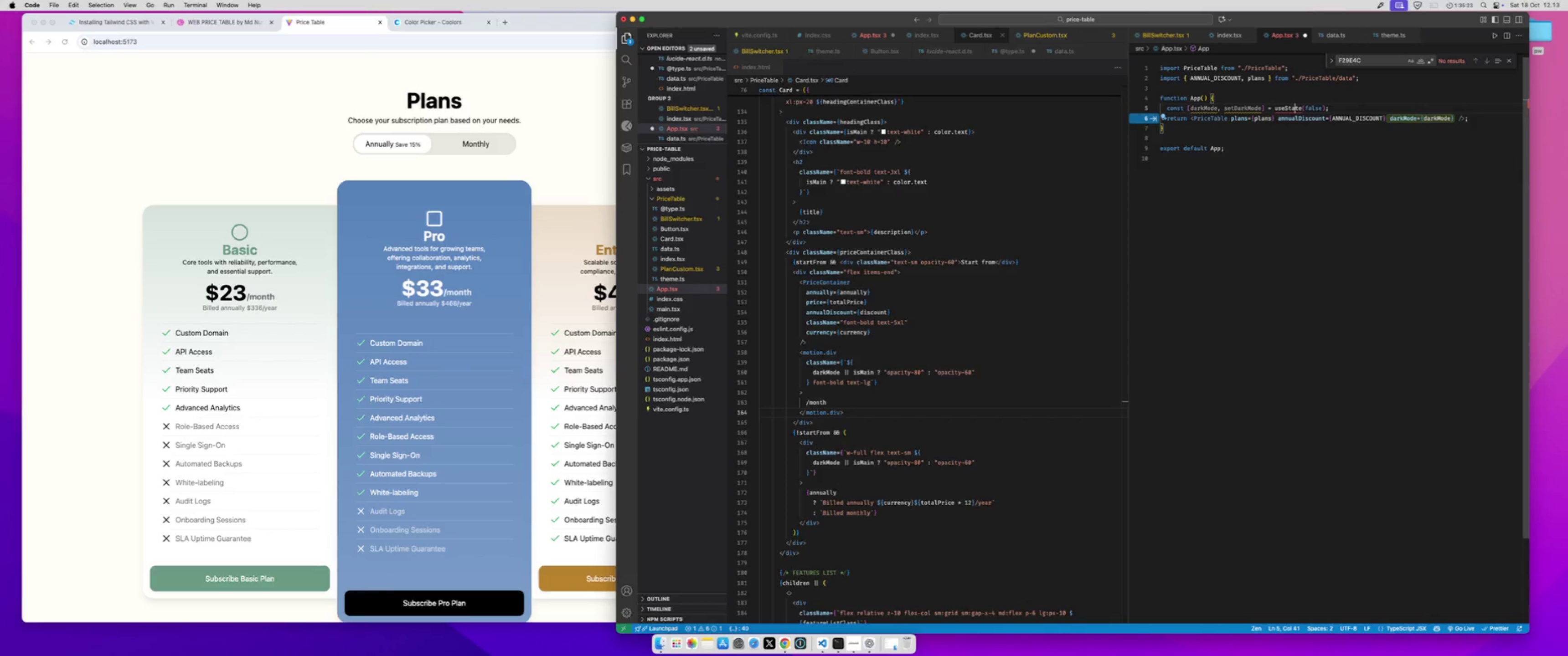 
key(ArrowRight)
 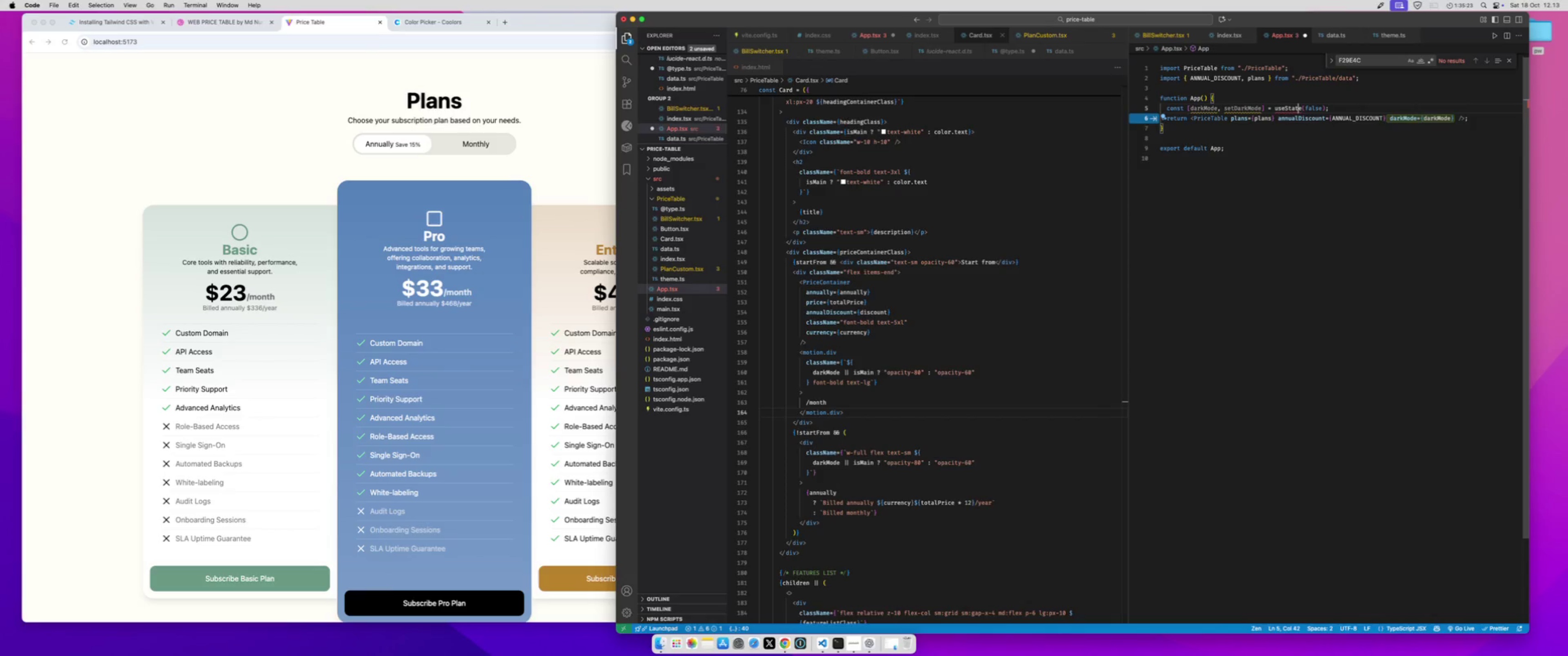 
key(ArrowRight)
 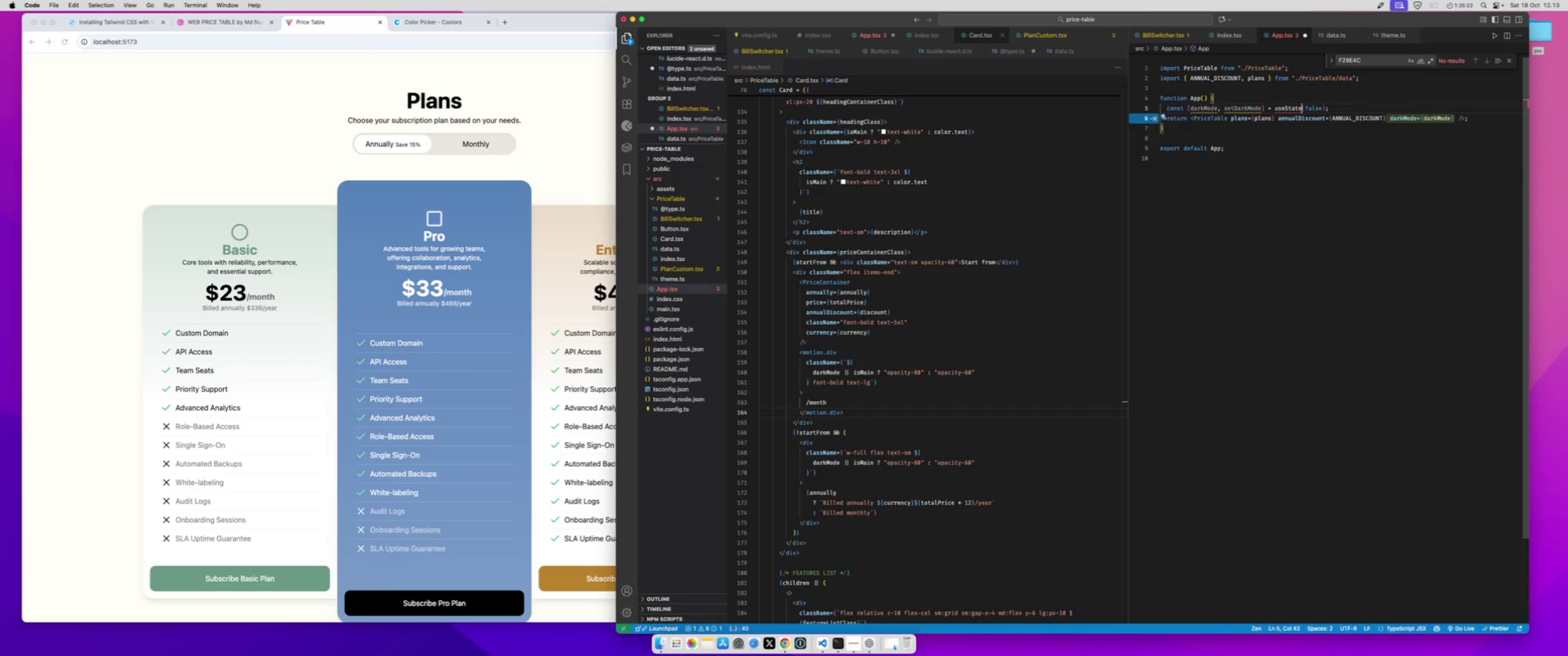 
key(ArrowRight)
 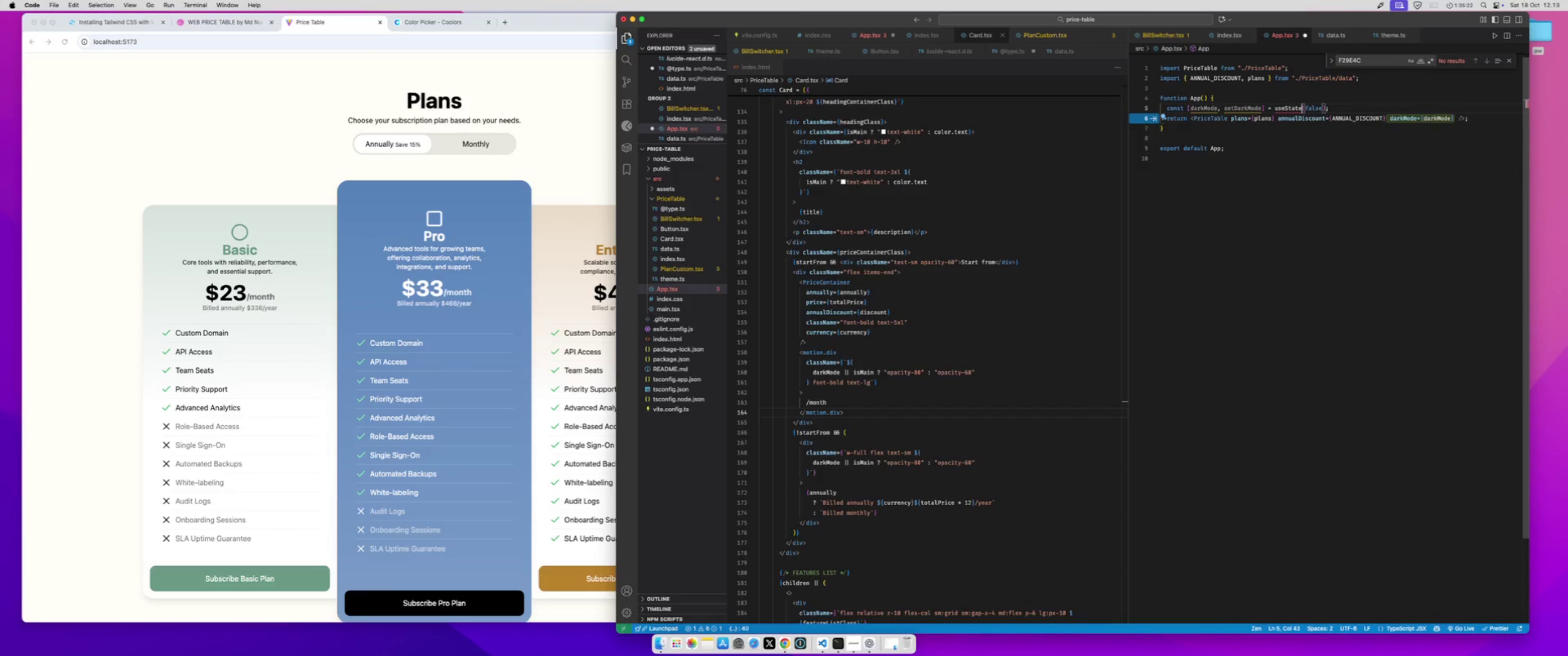 
key(Control+ControlLeft)
 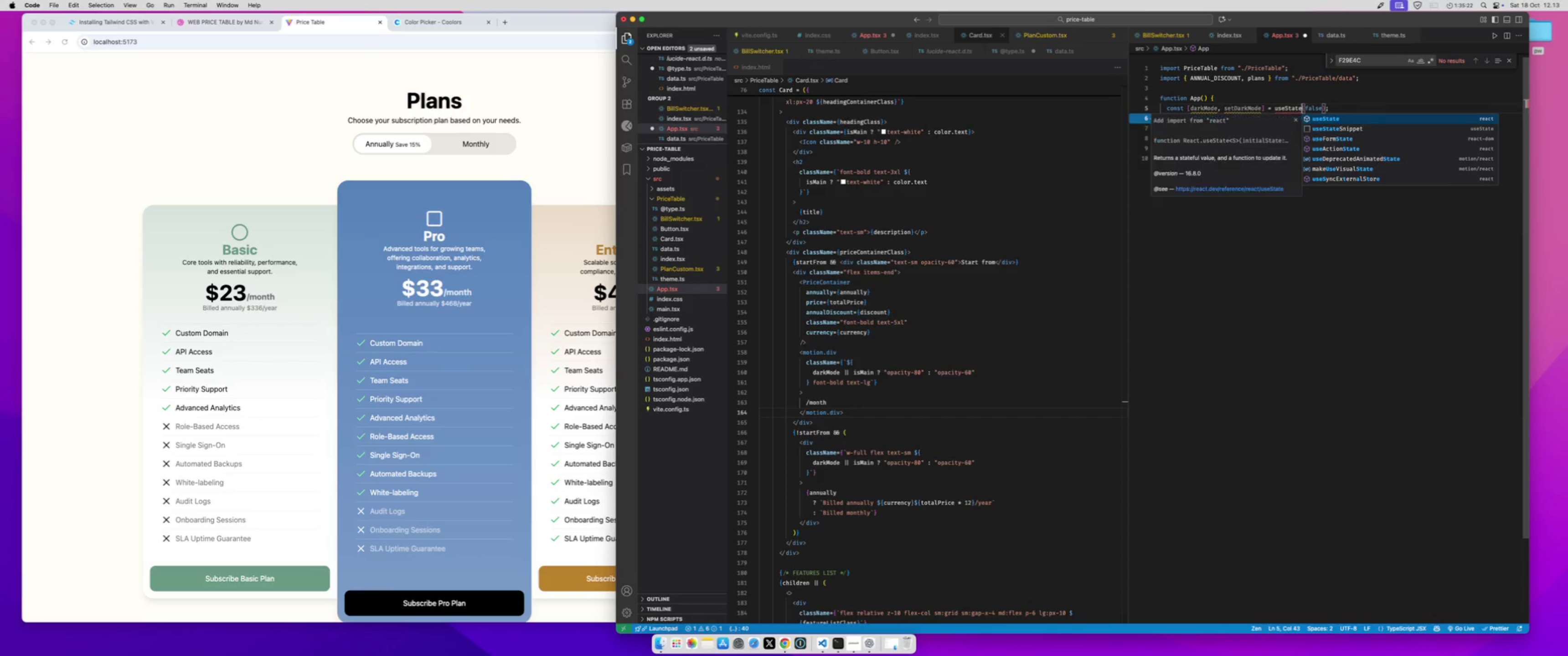 
key(Control+Space)
 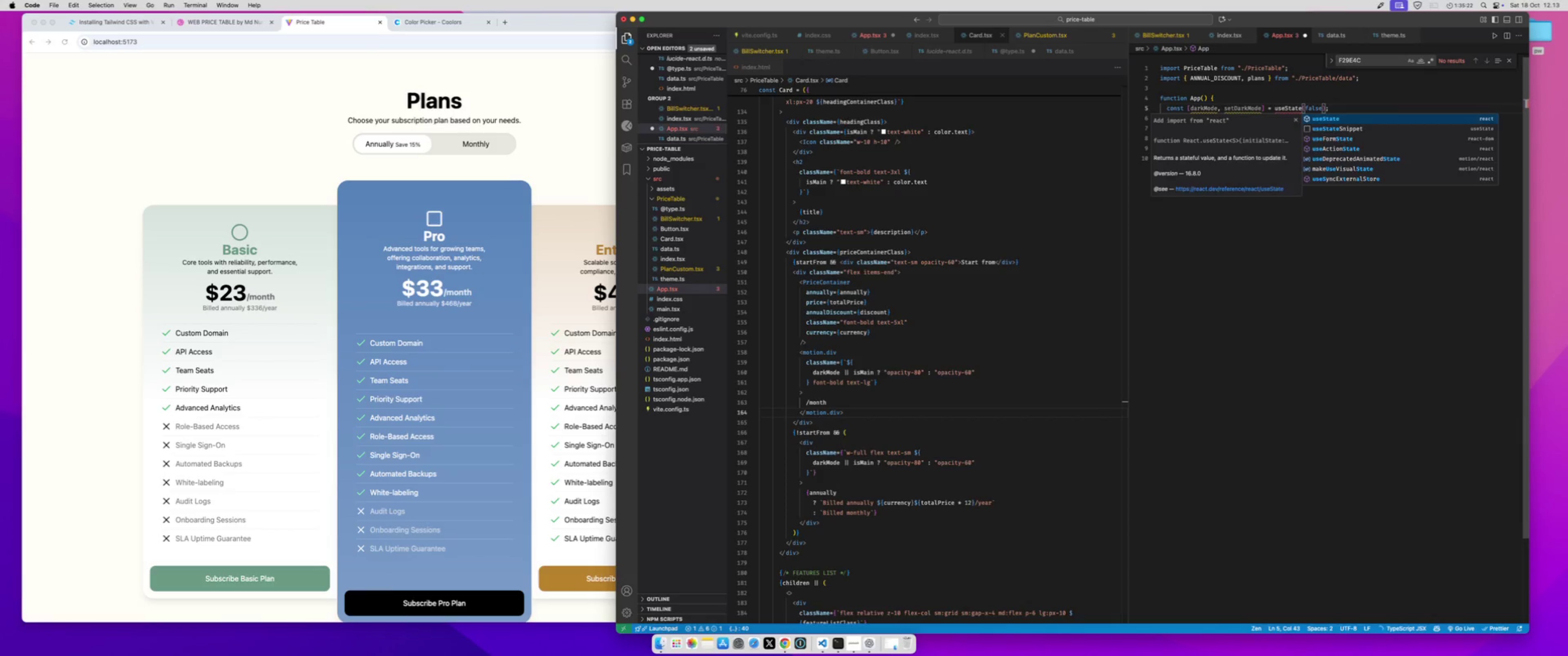 
key(Enter)
 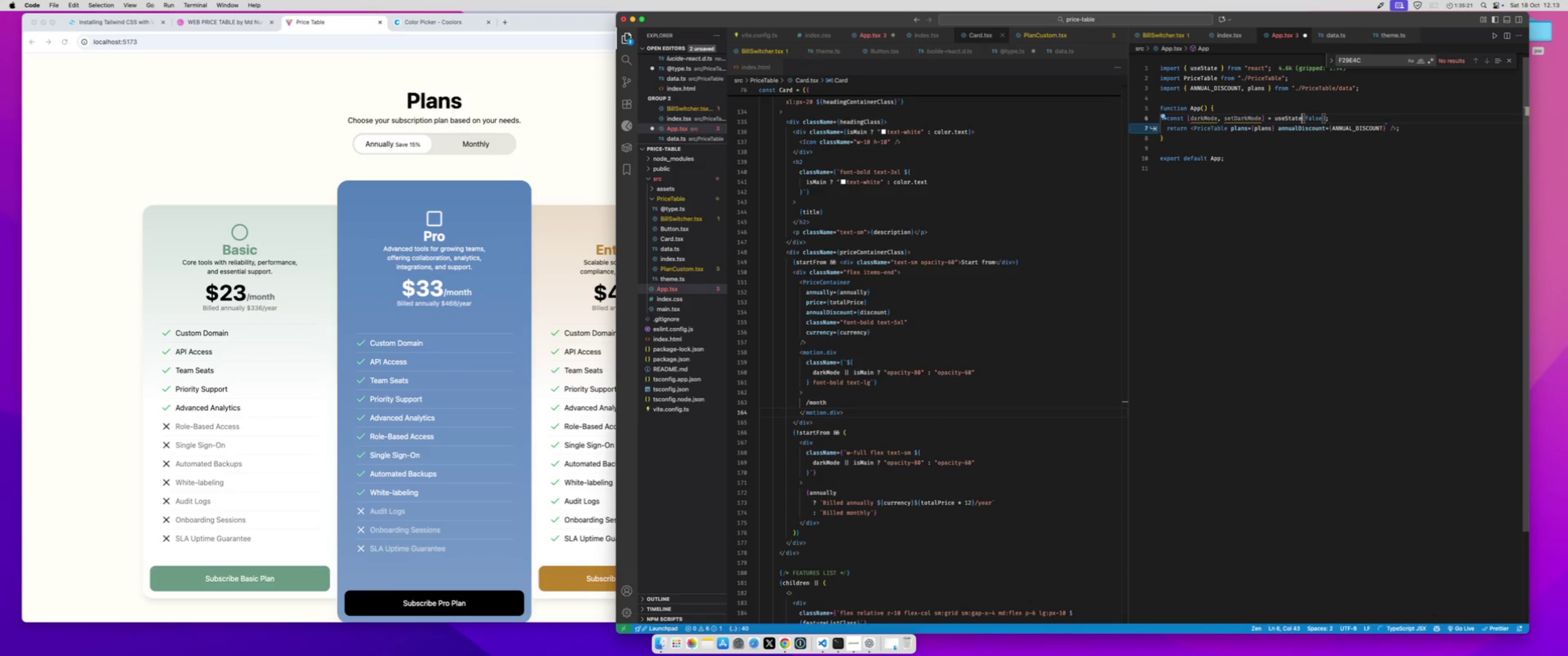 
key(Meta+S)
 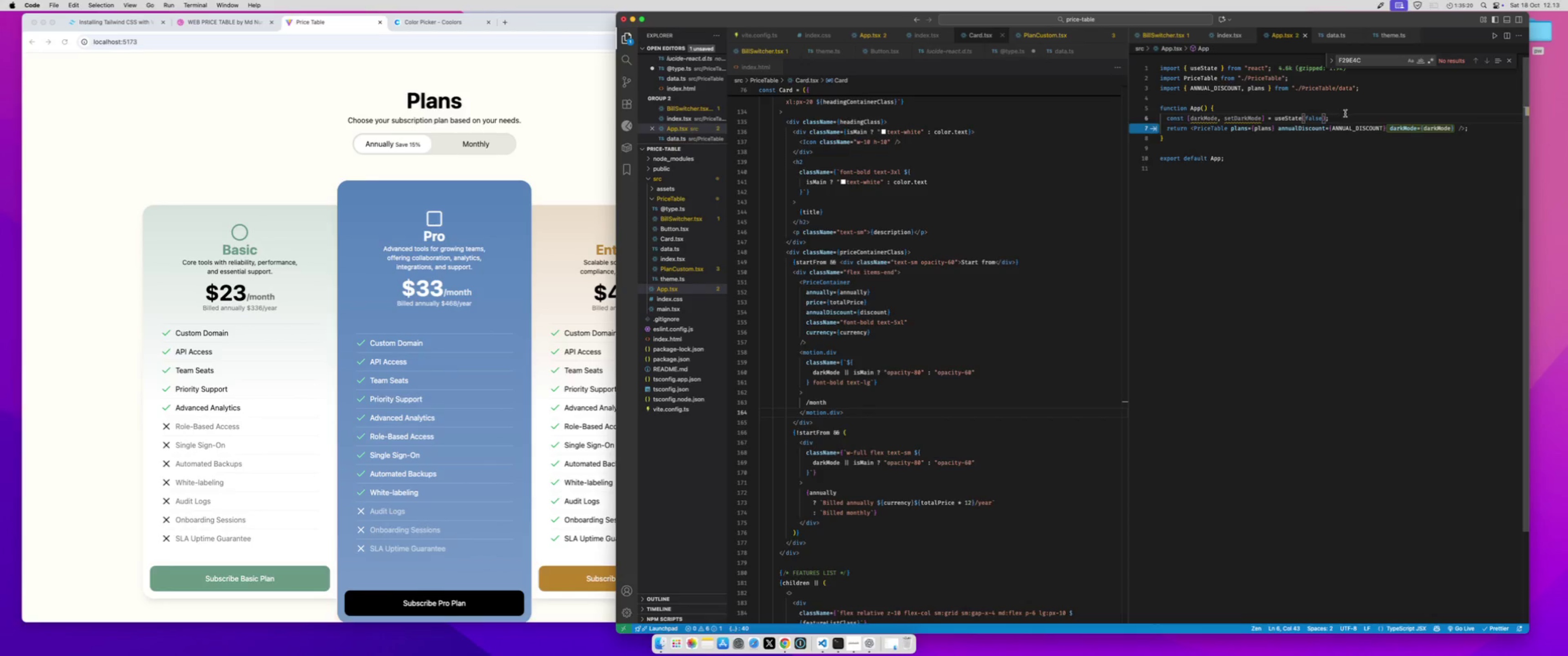 
left_click([1346, 116])
 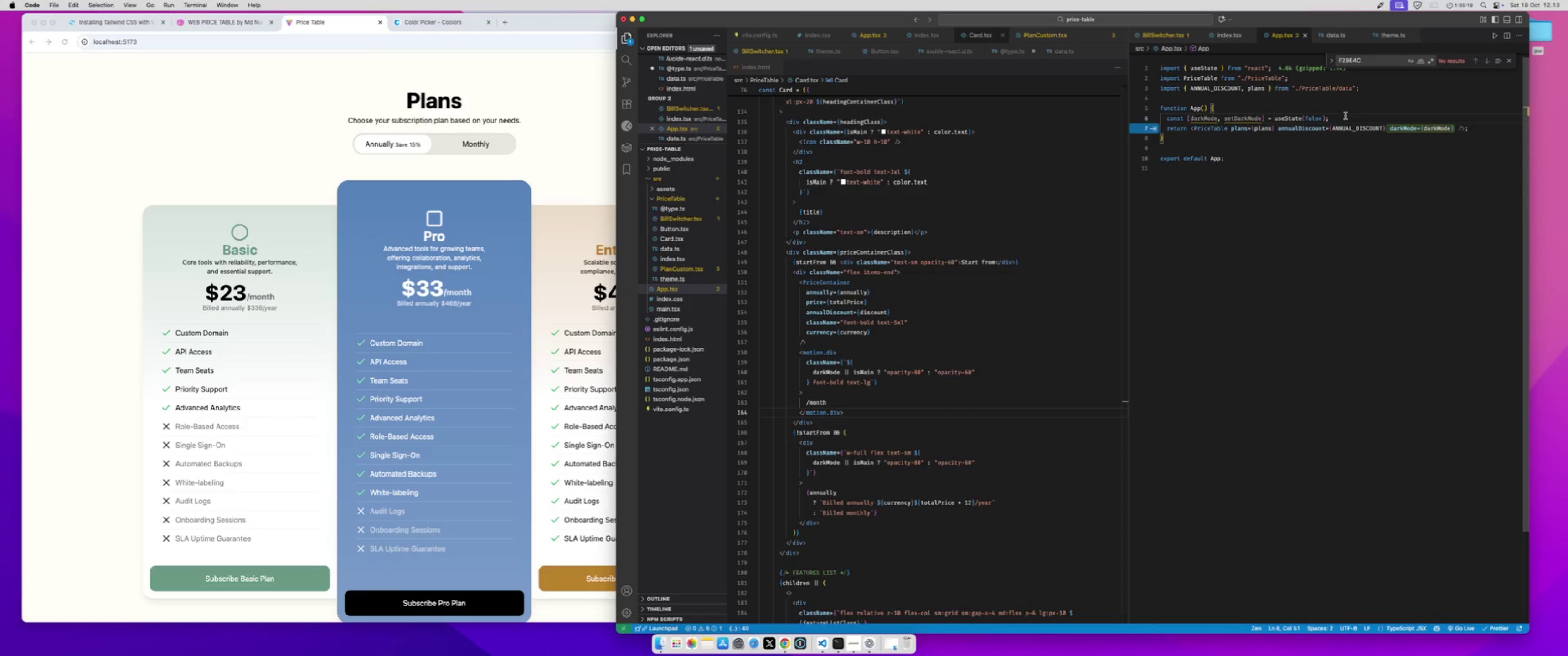 
key(Enter)
 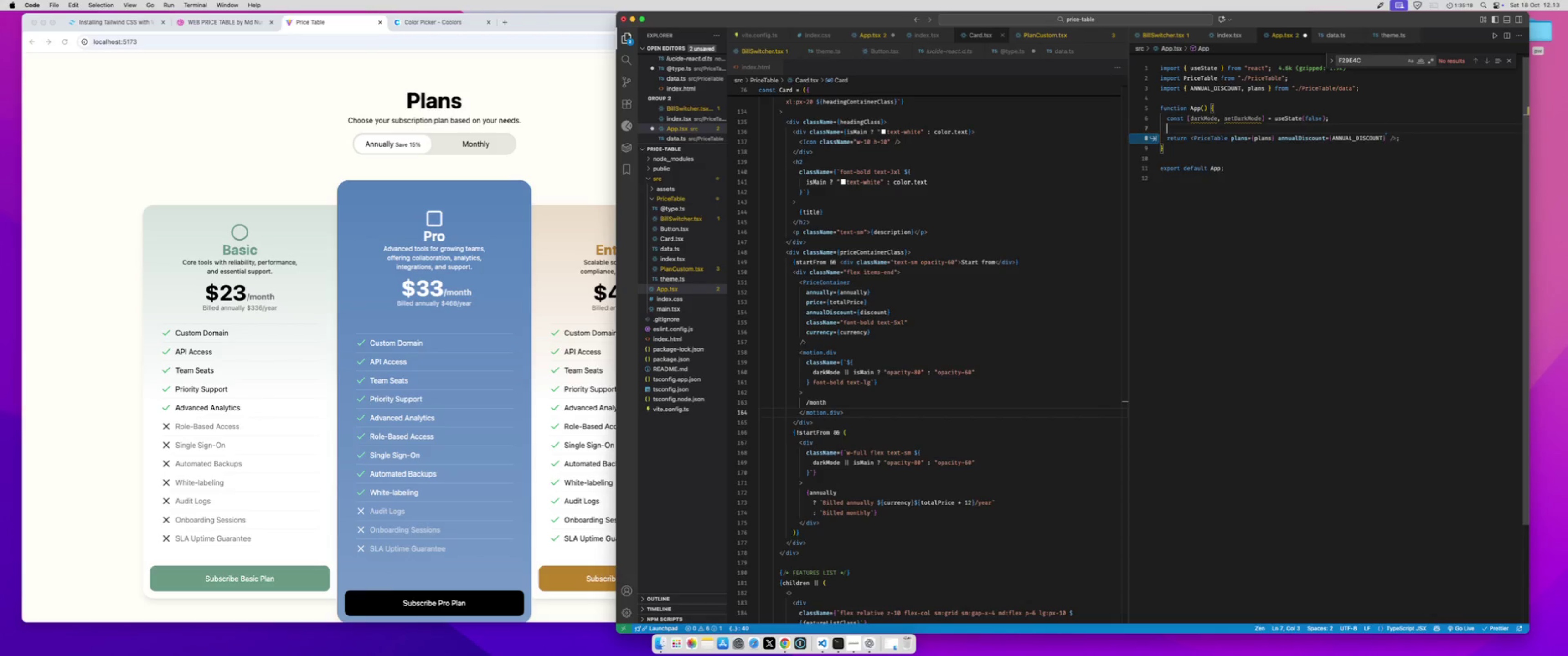 
key(Enter)
 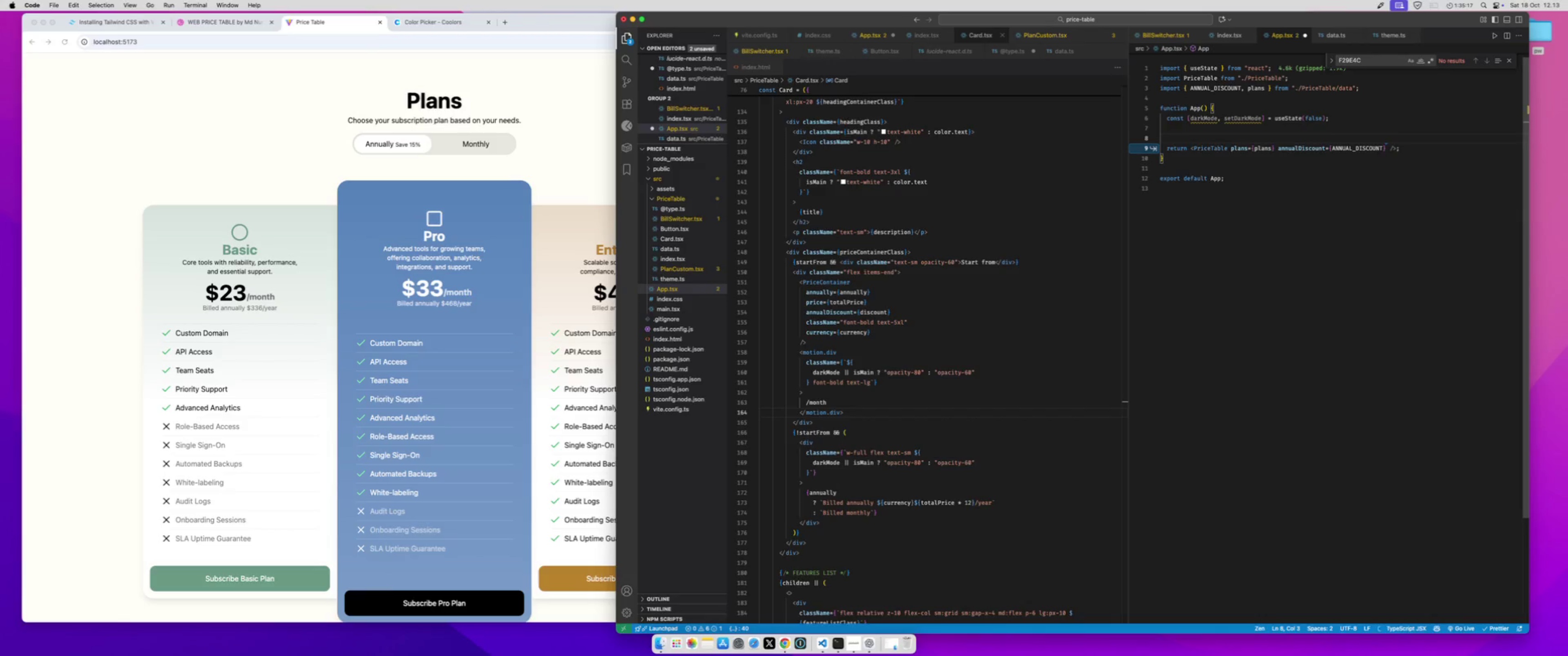 
type(useE)
 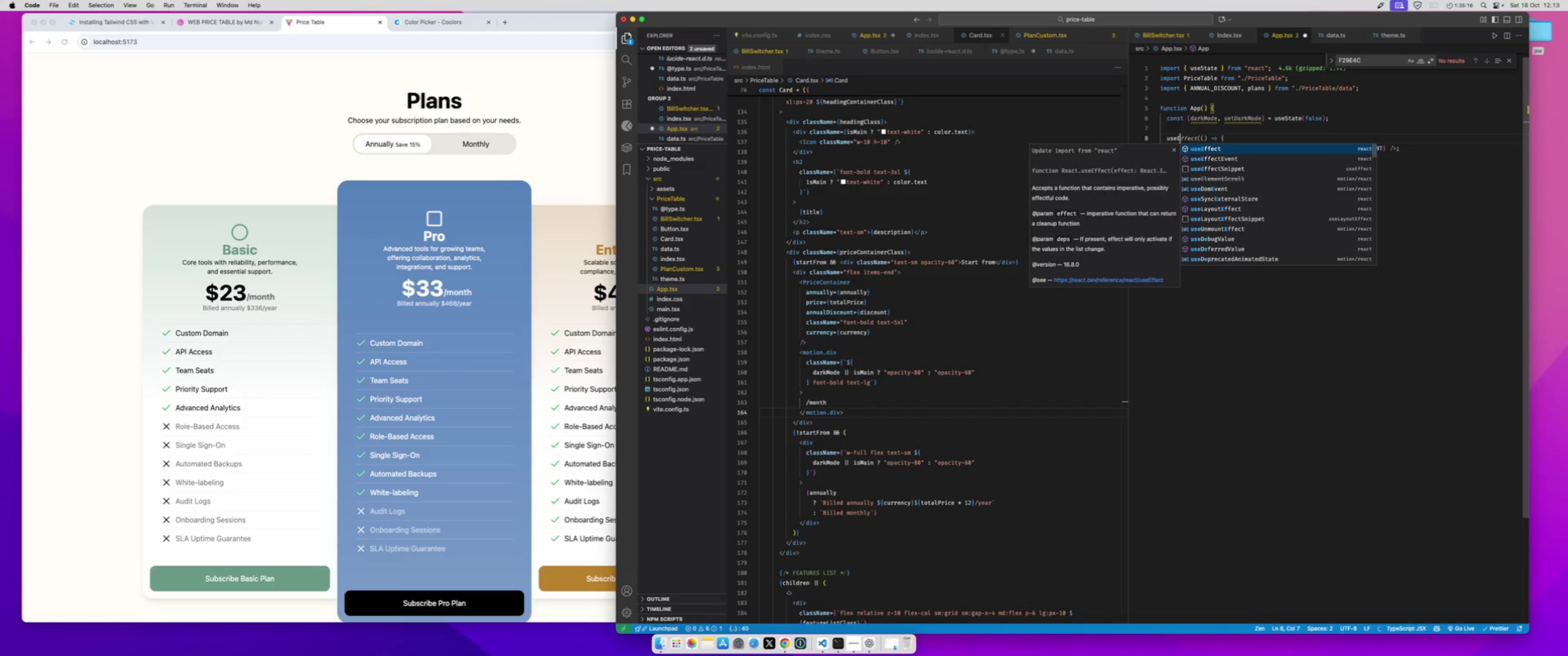 
key(Enter)
 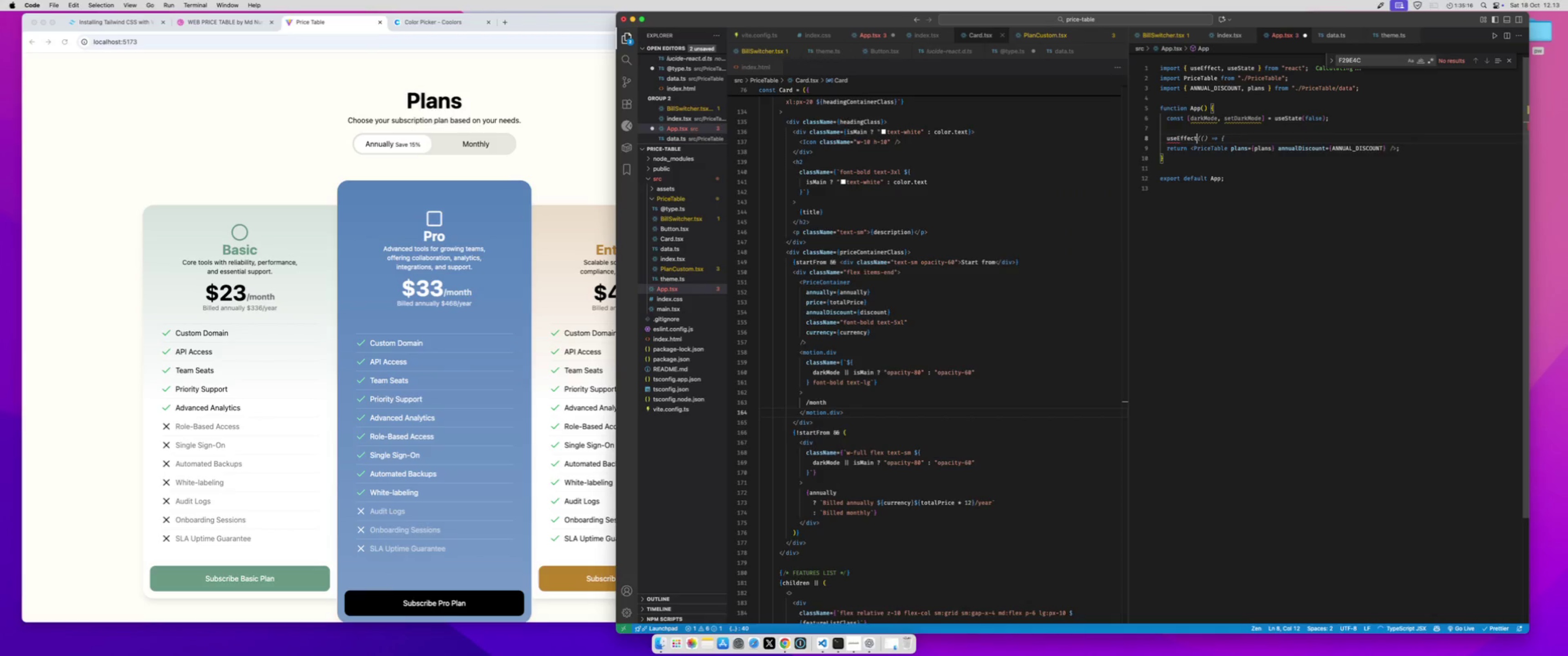 
type((()=>{},[])
 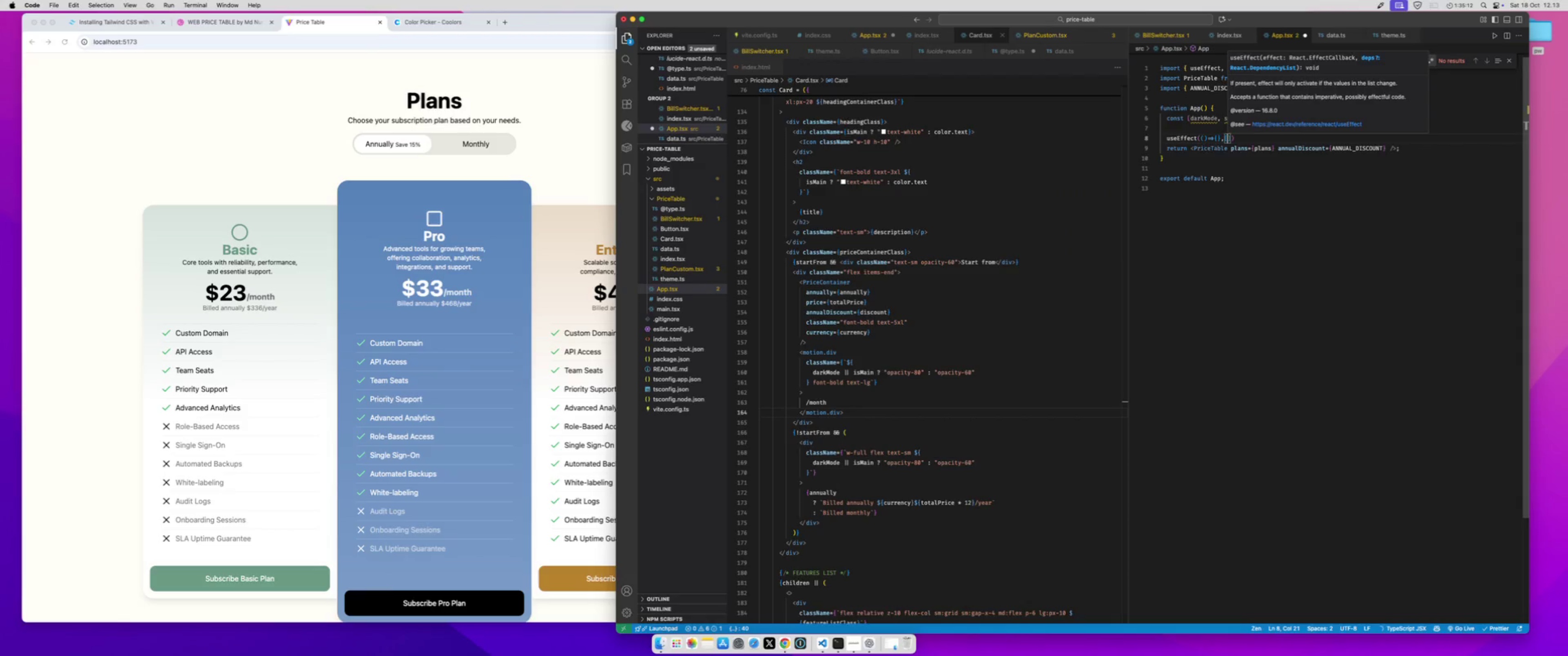 
 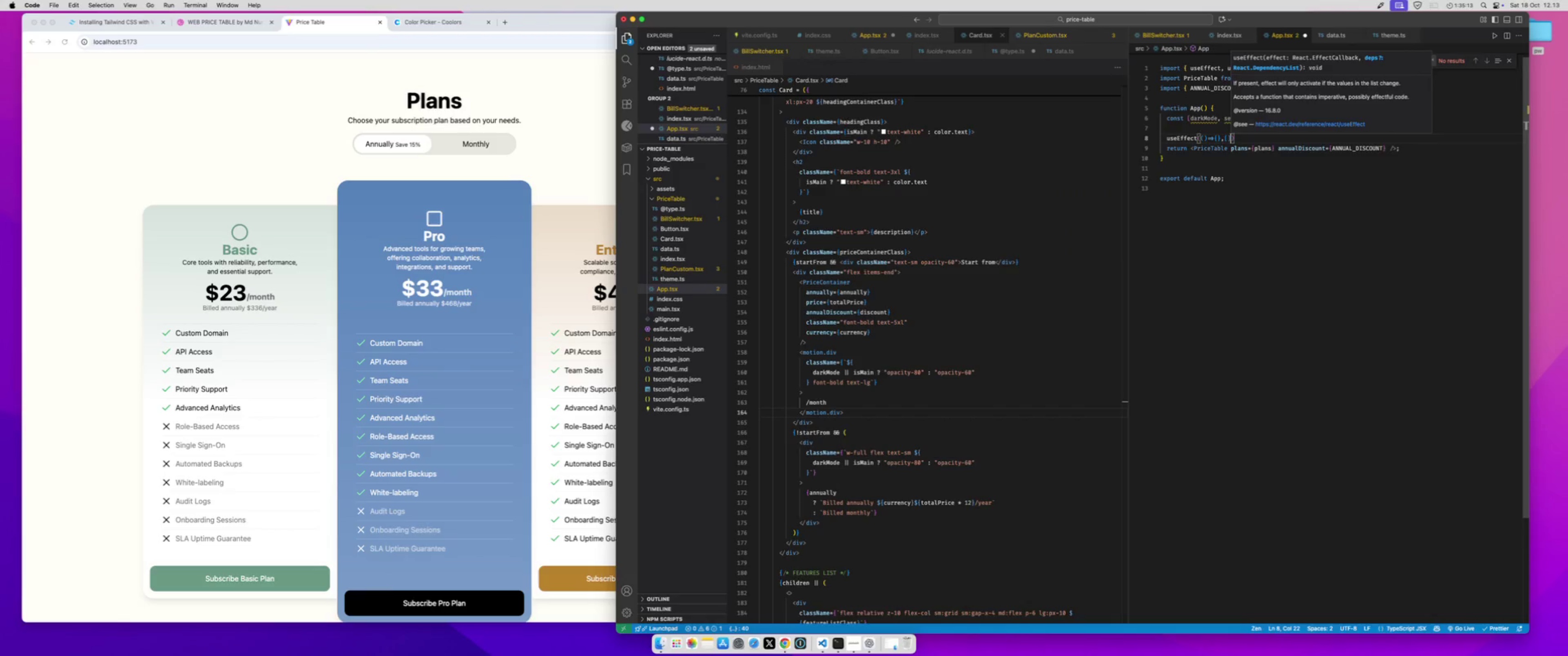 
key(ArrowLeft)
 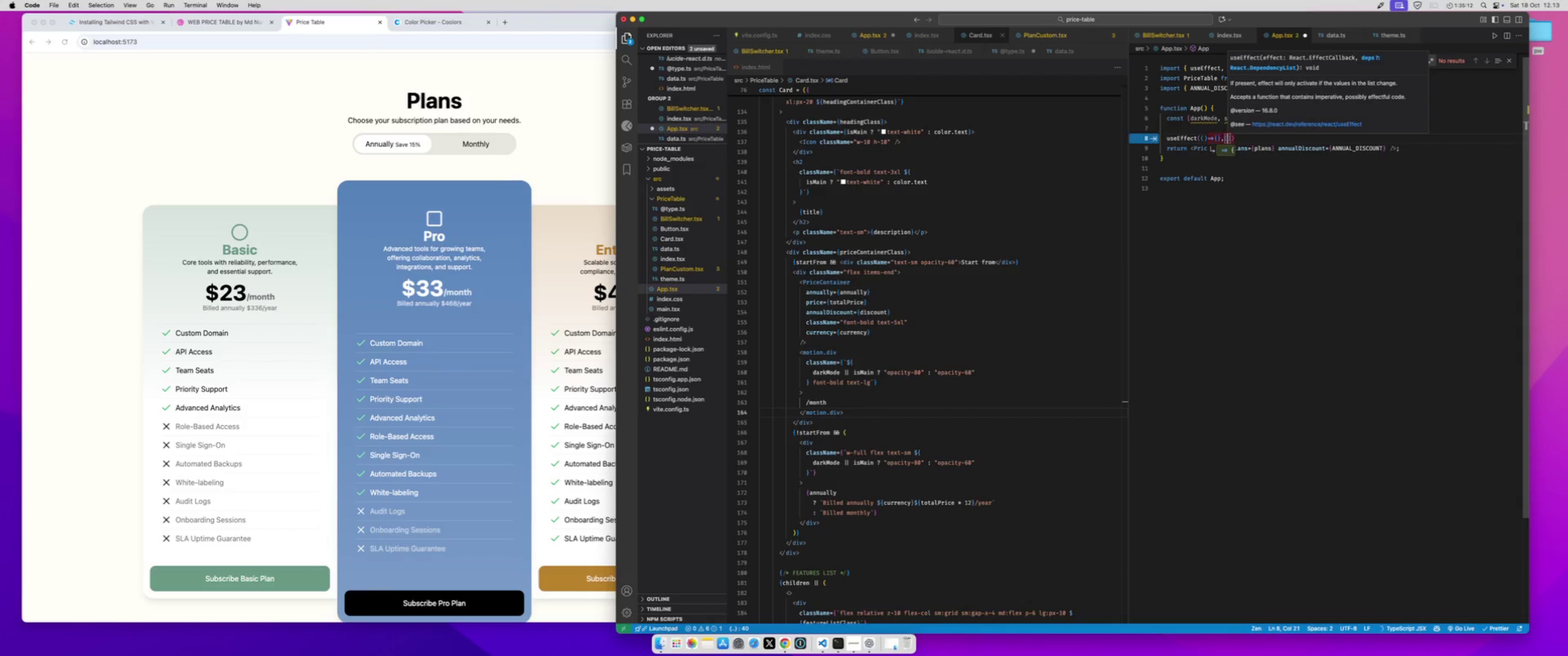 
key(ArrowLeft)
 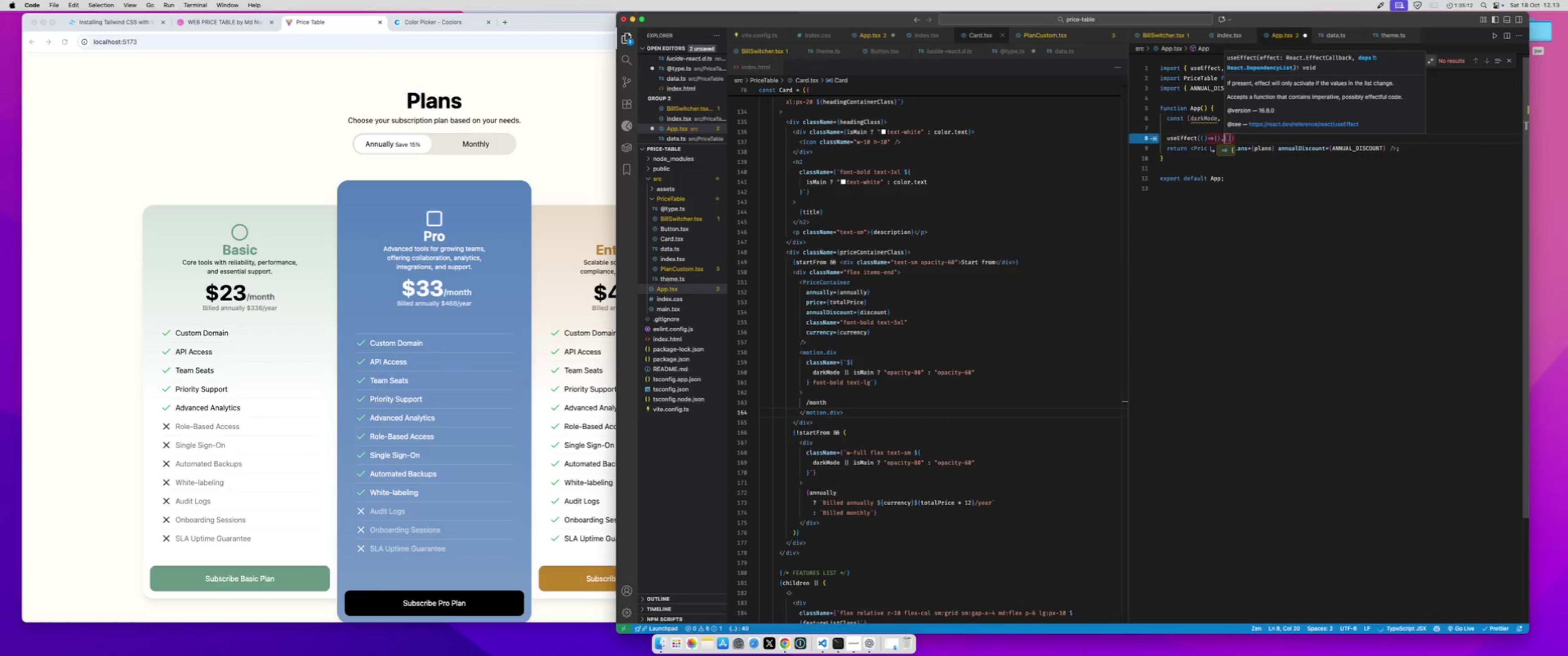 
key(ArrowLeft)
 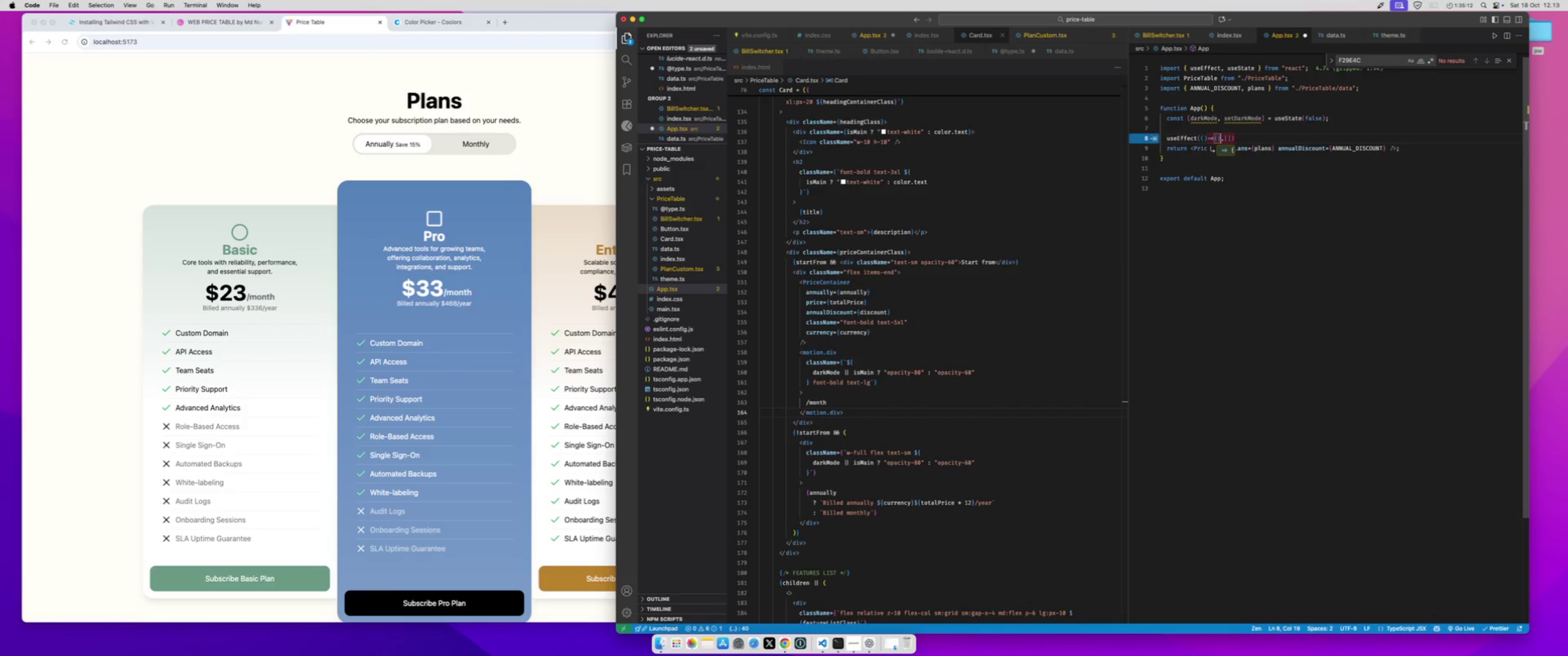 
key(ArrowLeft)
 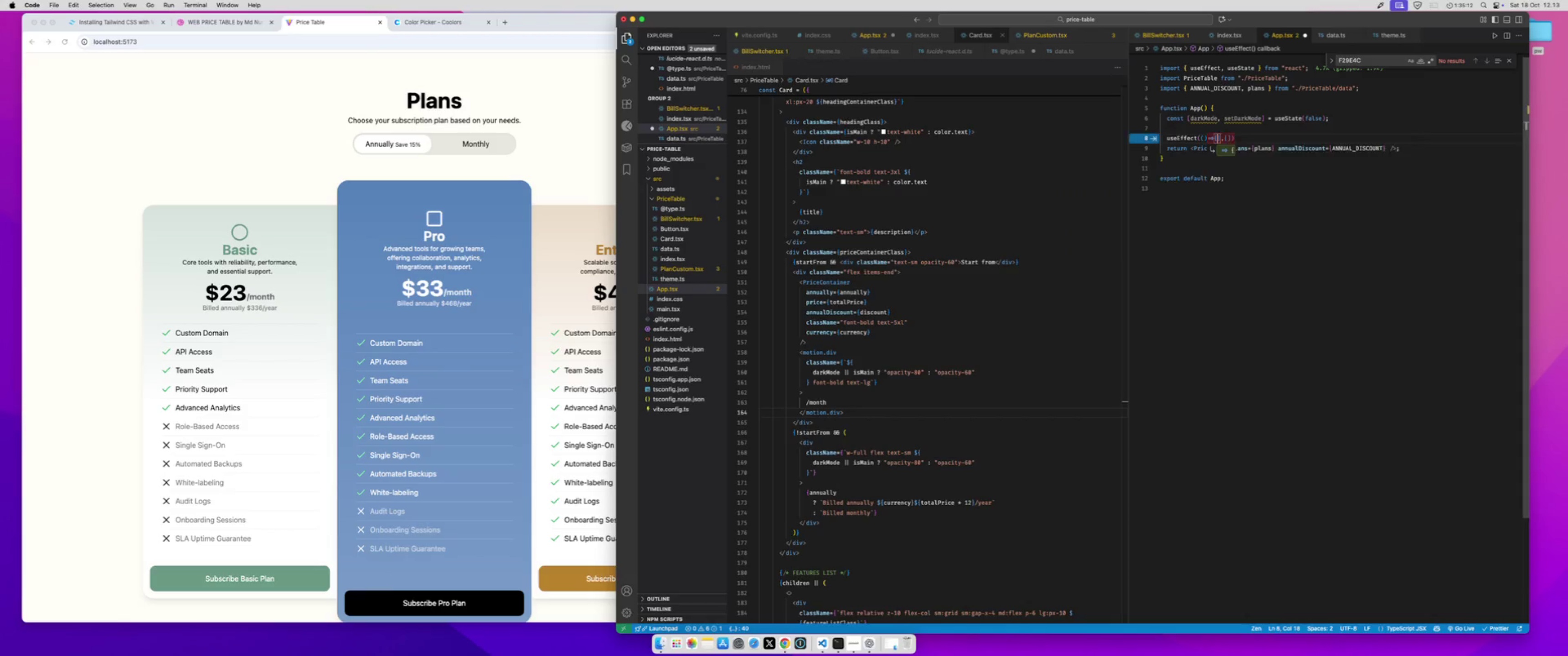 
key(Enter)
 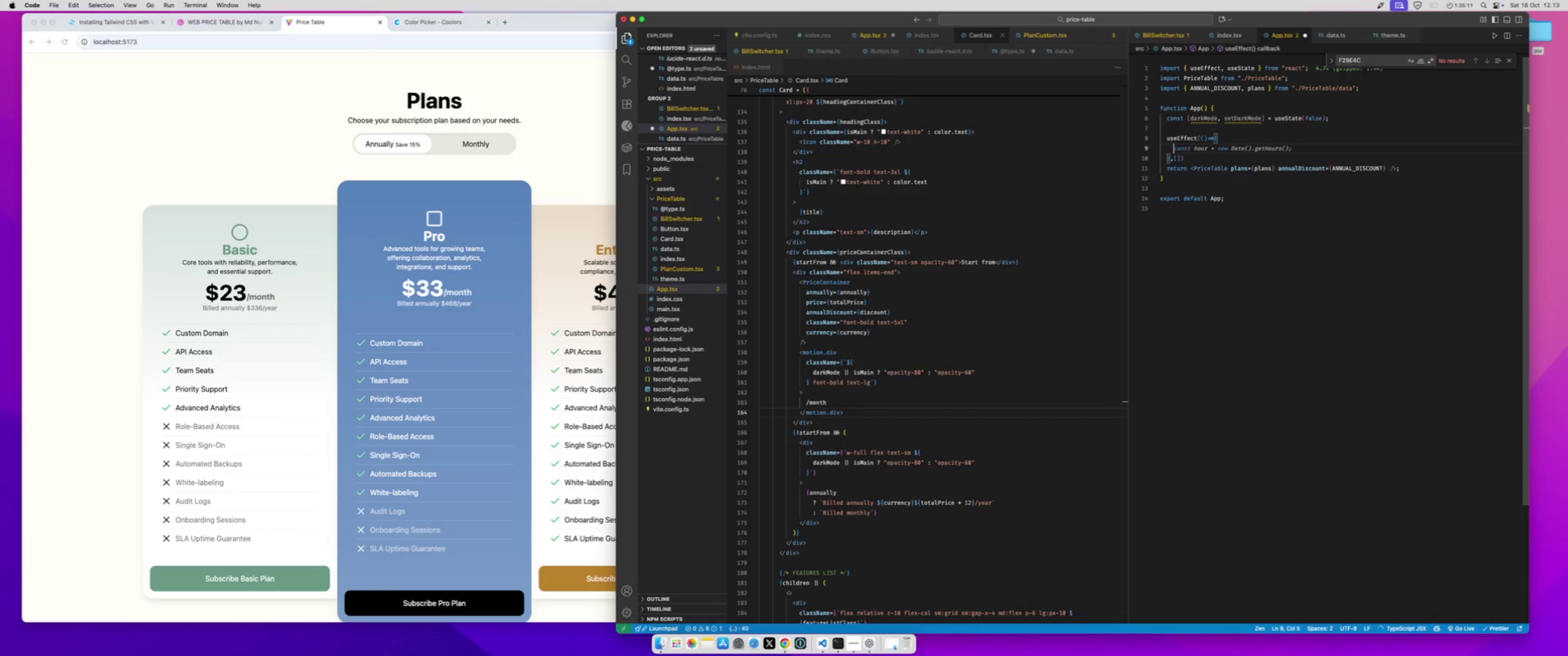 
type(setDa)
 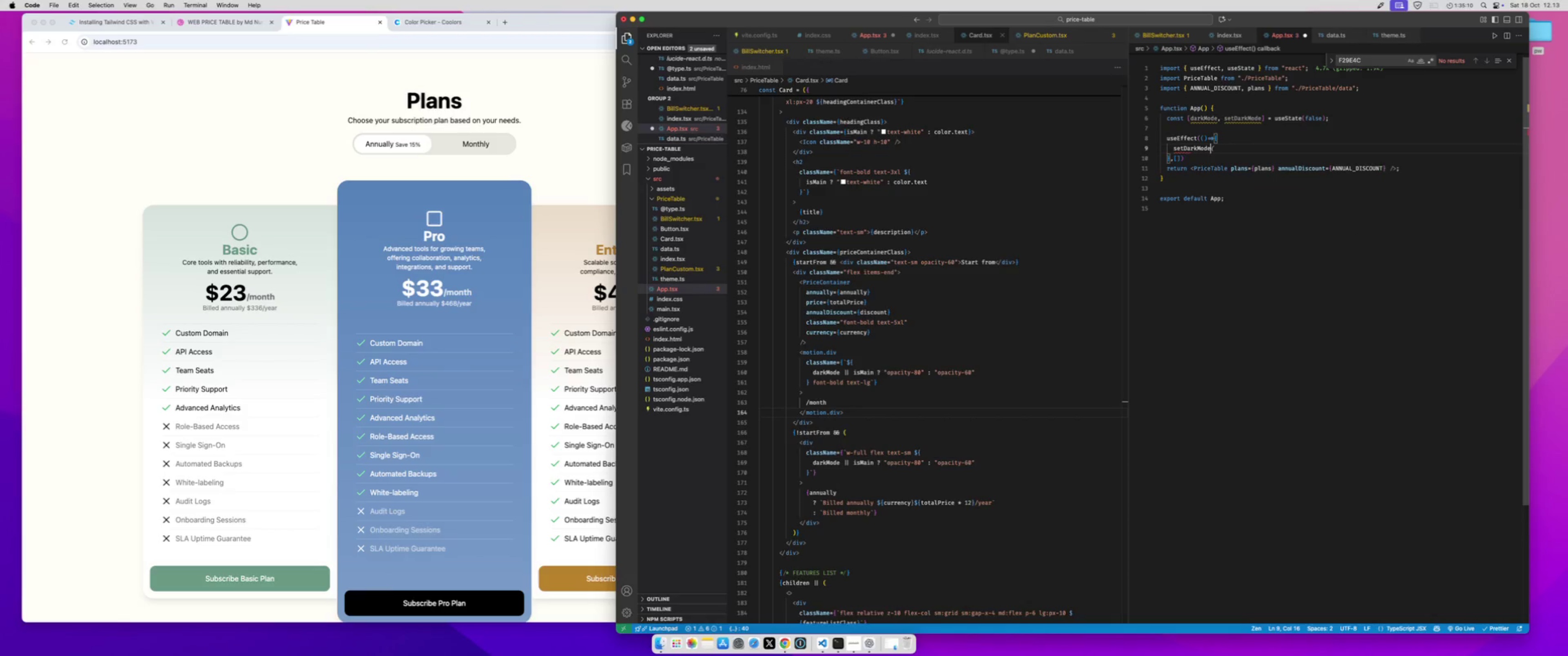 
key(Enter)
 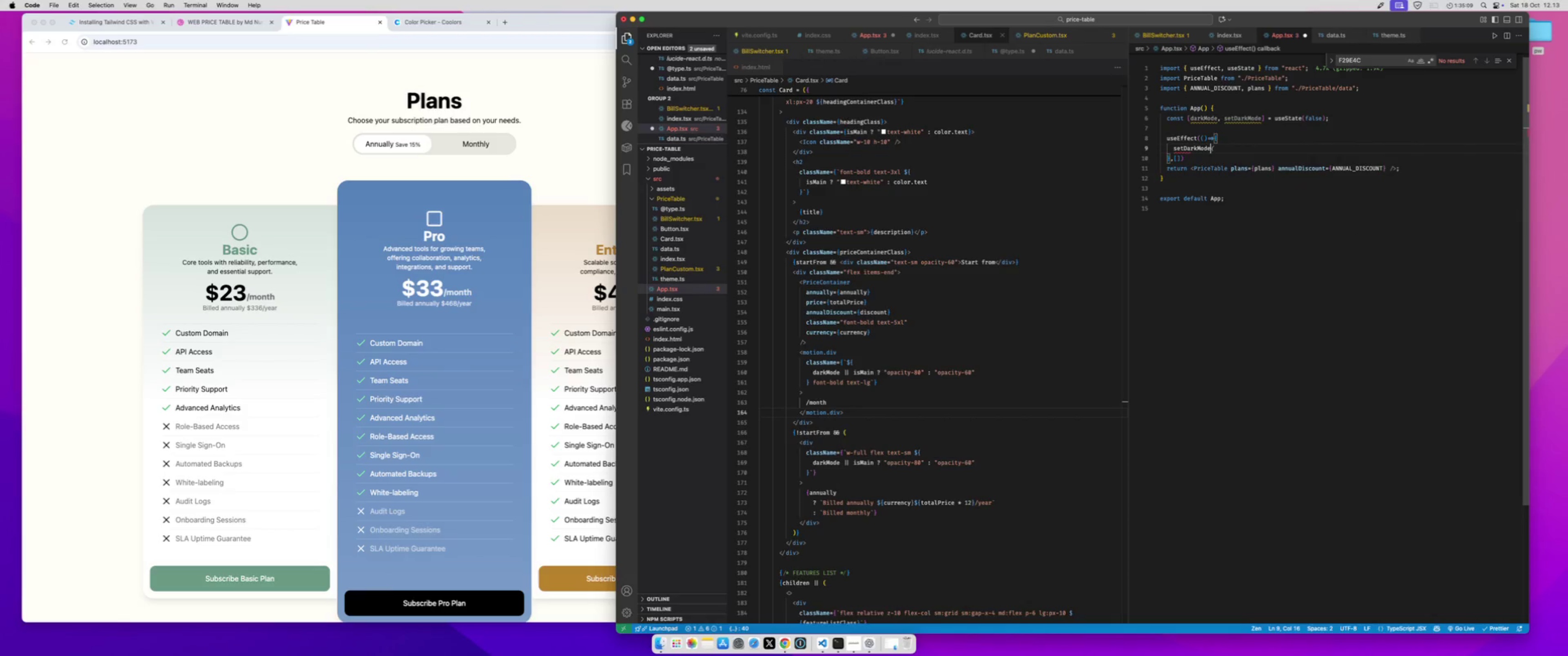 
type((windo &&)
key(Backspace)
key(Backspace)
key(Backspace)
type(w && )
key(Tab)
 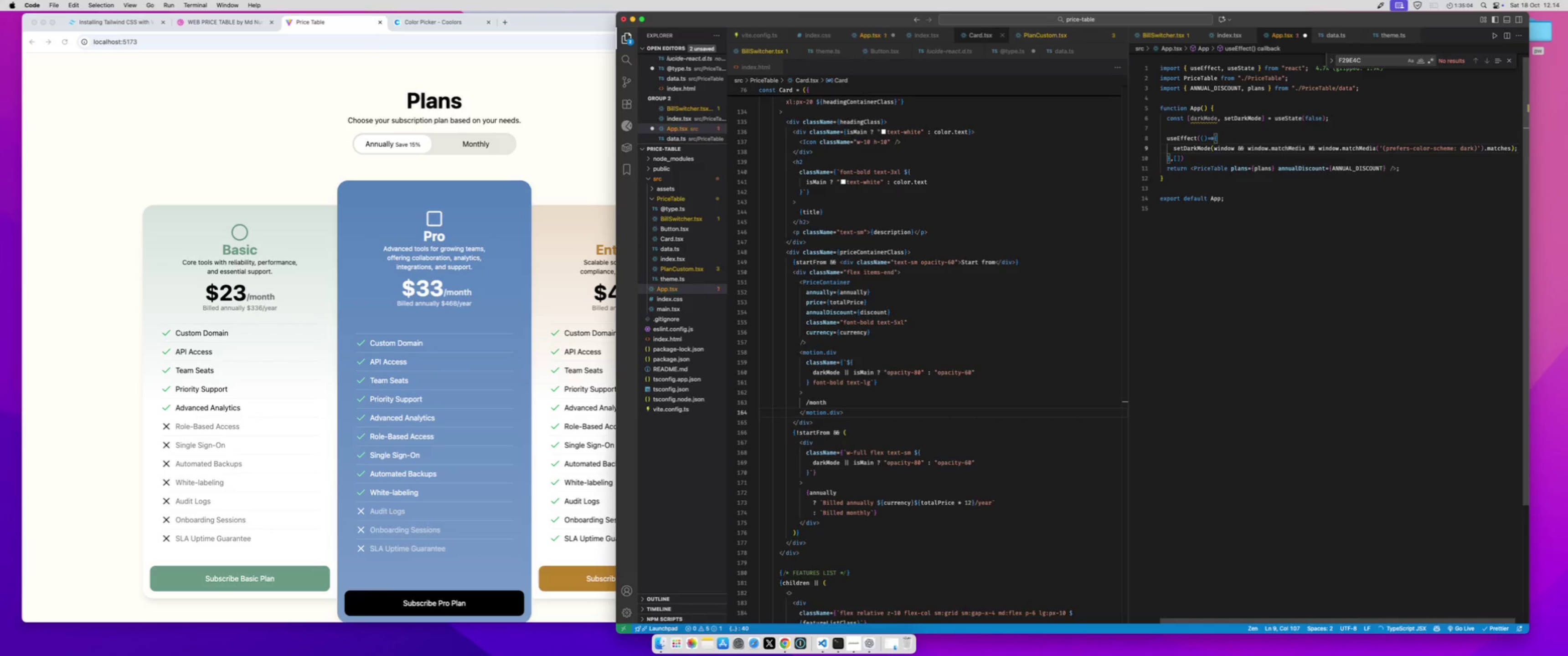 
key(Meta+CommandLeft)
 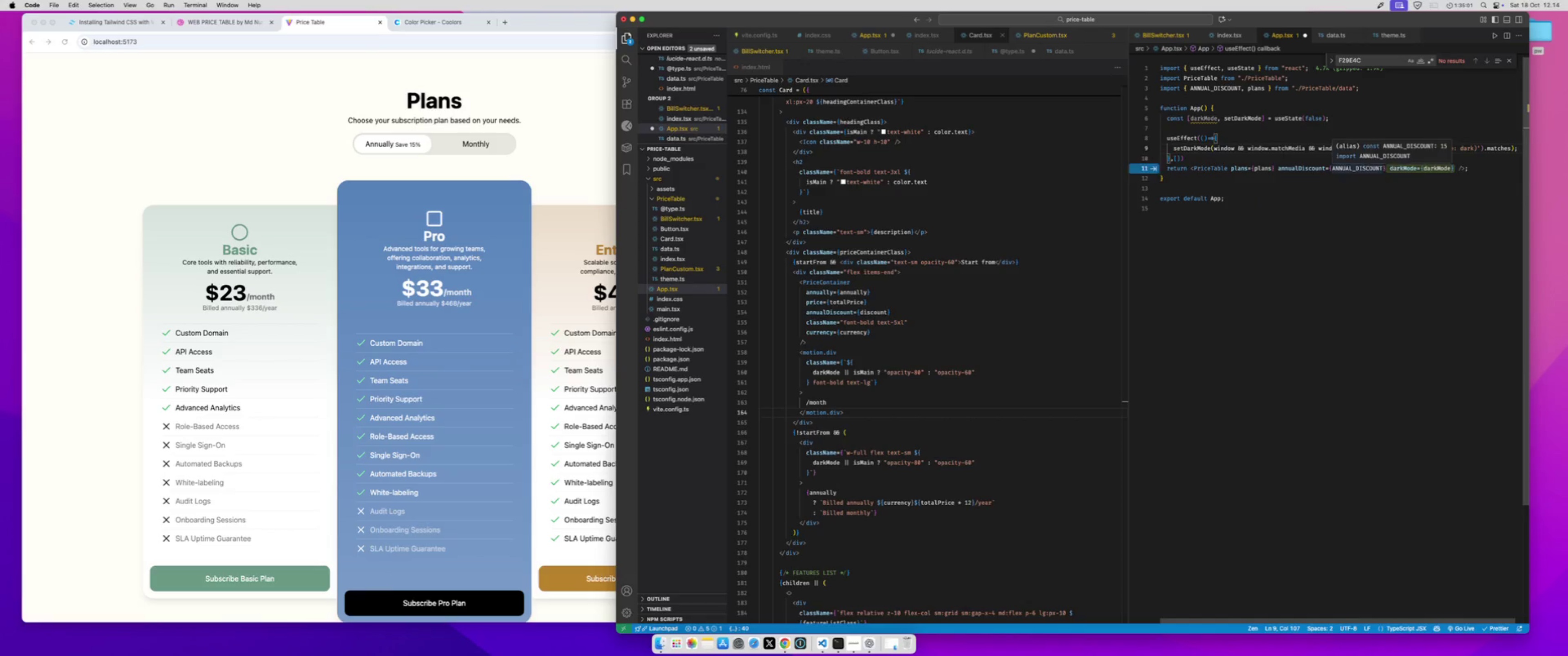 
key(Tab)
 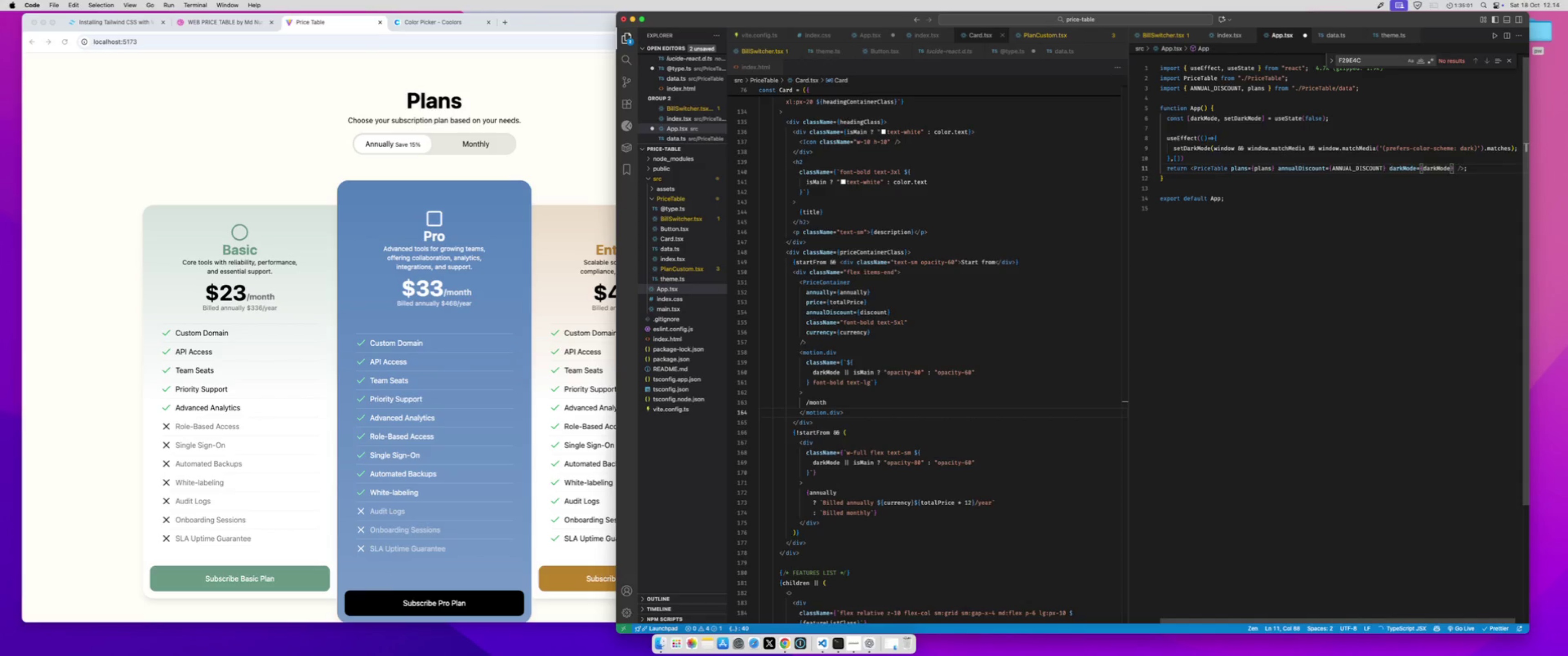 
key(Meta+S)
 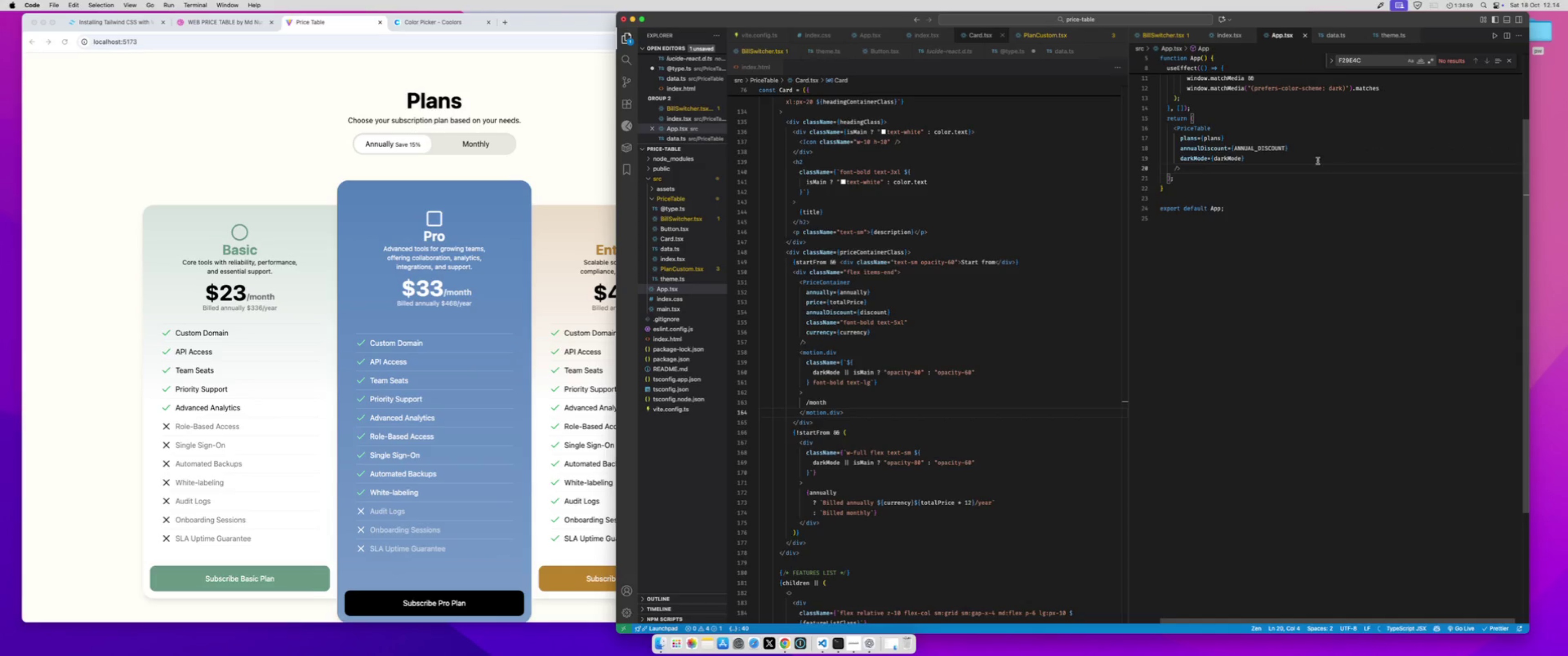 
scroll: coordinate [1315, 161], scroll_direction: up, amount: 4.0
 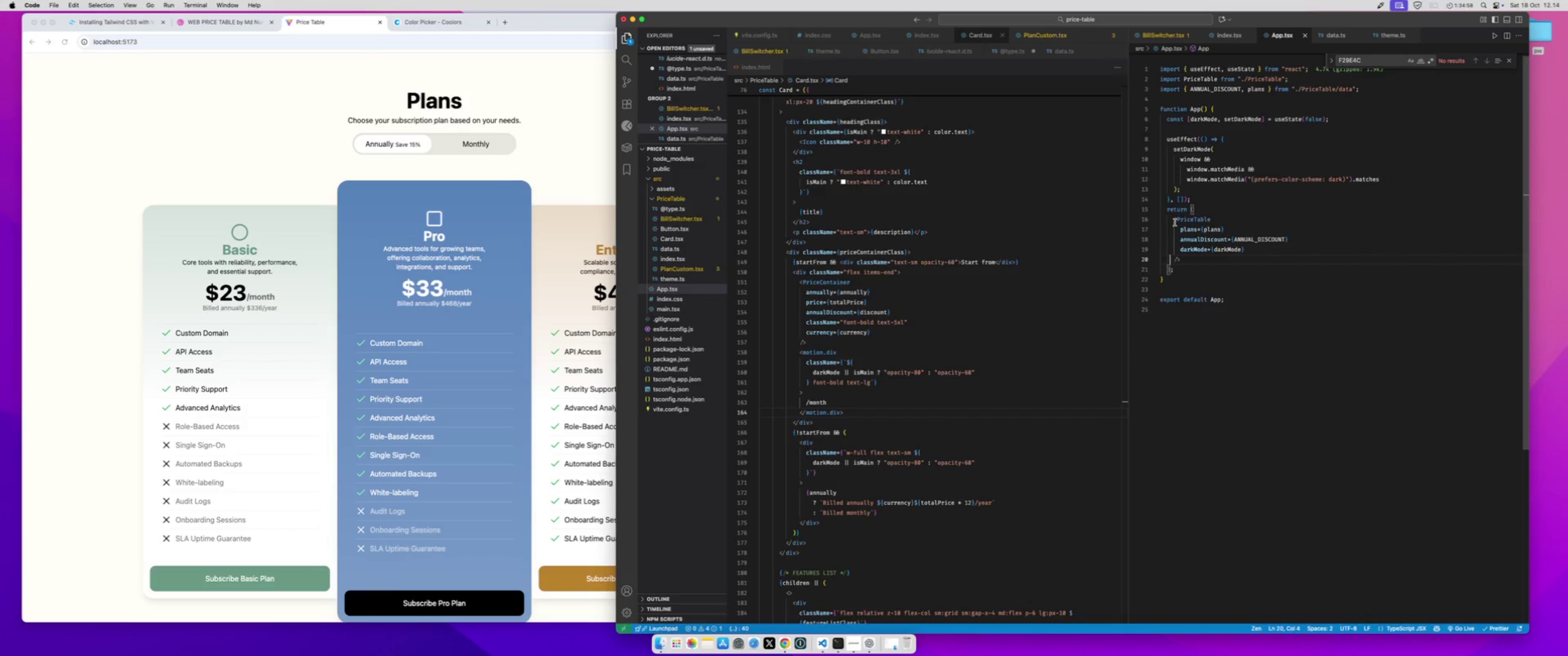 
left_click_drag(start_coordinate=[1172, 221], to_coordinate=[1194, 259])
 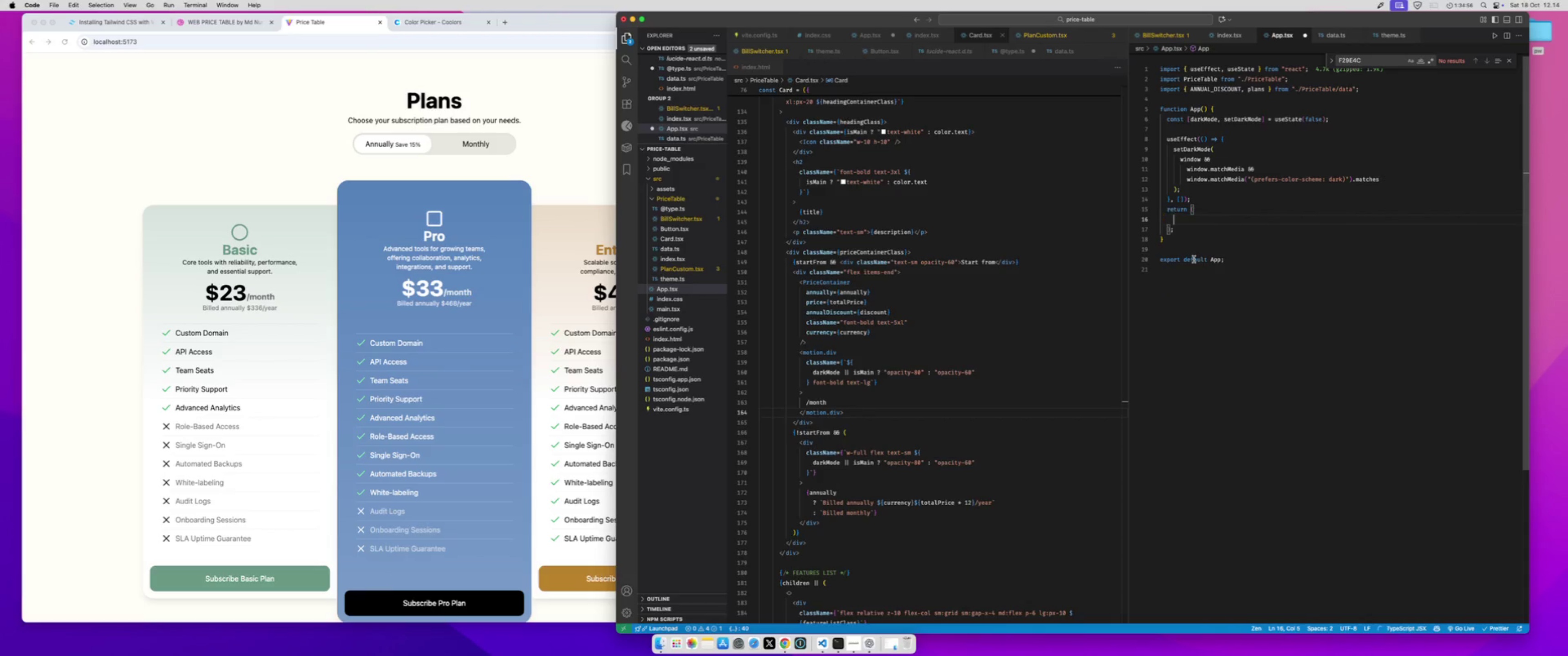 
key(Meta+CommandLeft)
 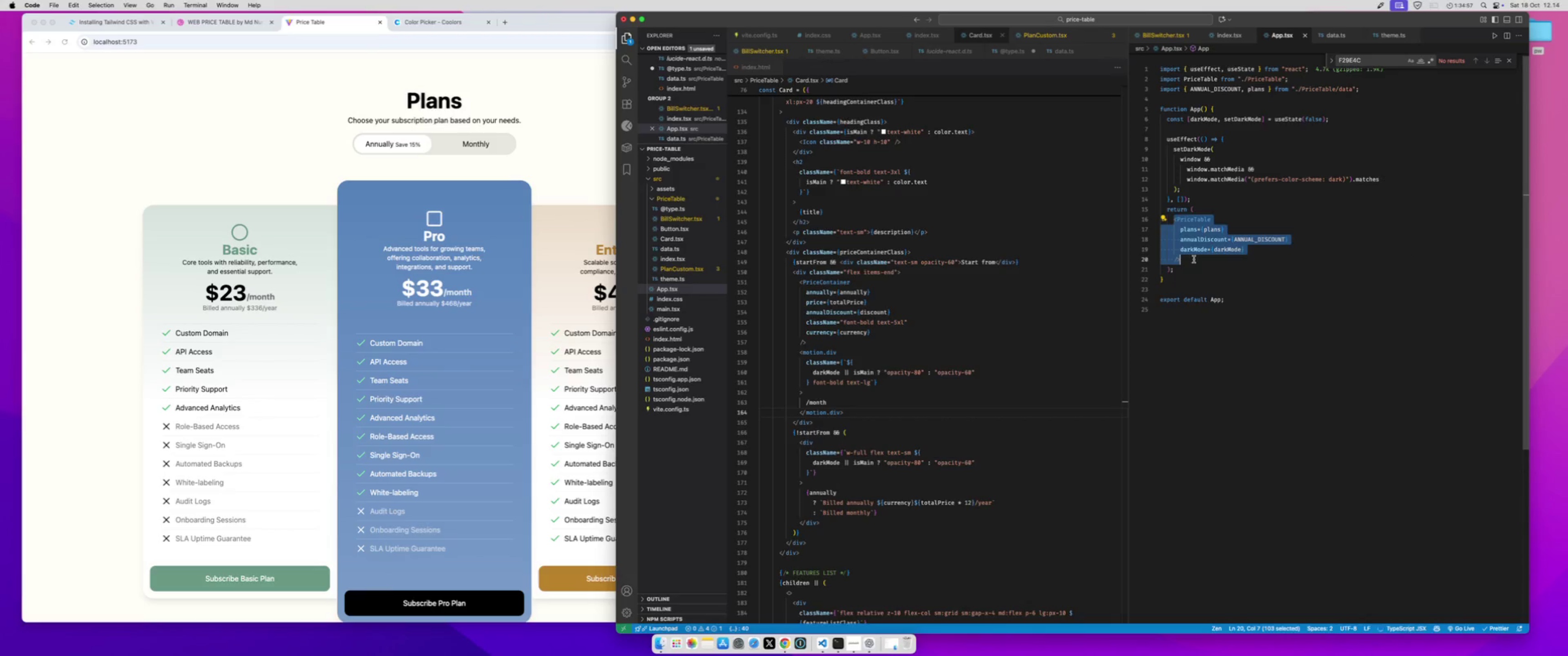 
key(Meta+X)
 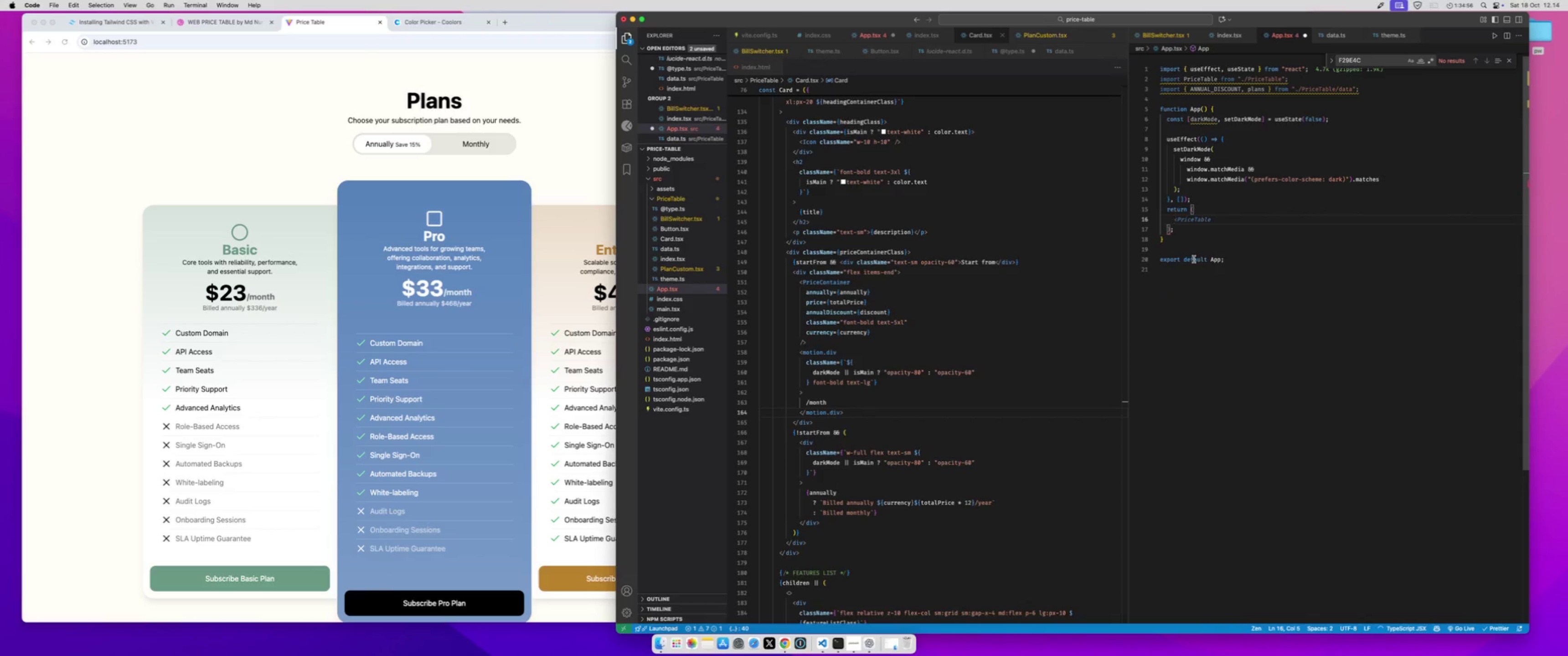 
key(Shift+Comma)
 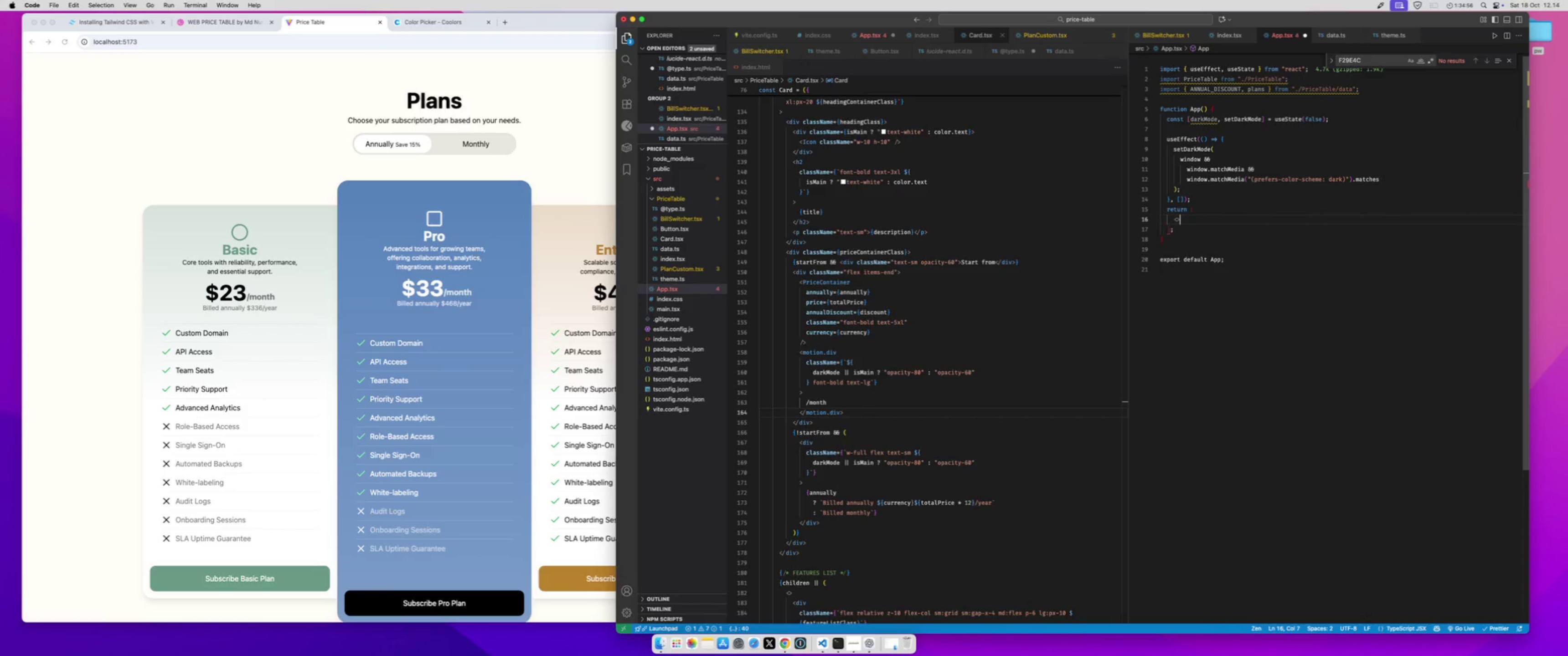 
key(Shift+Period)
 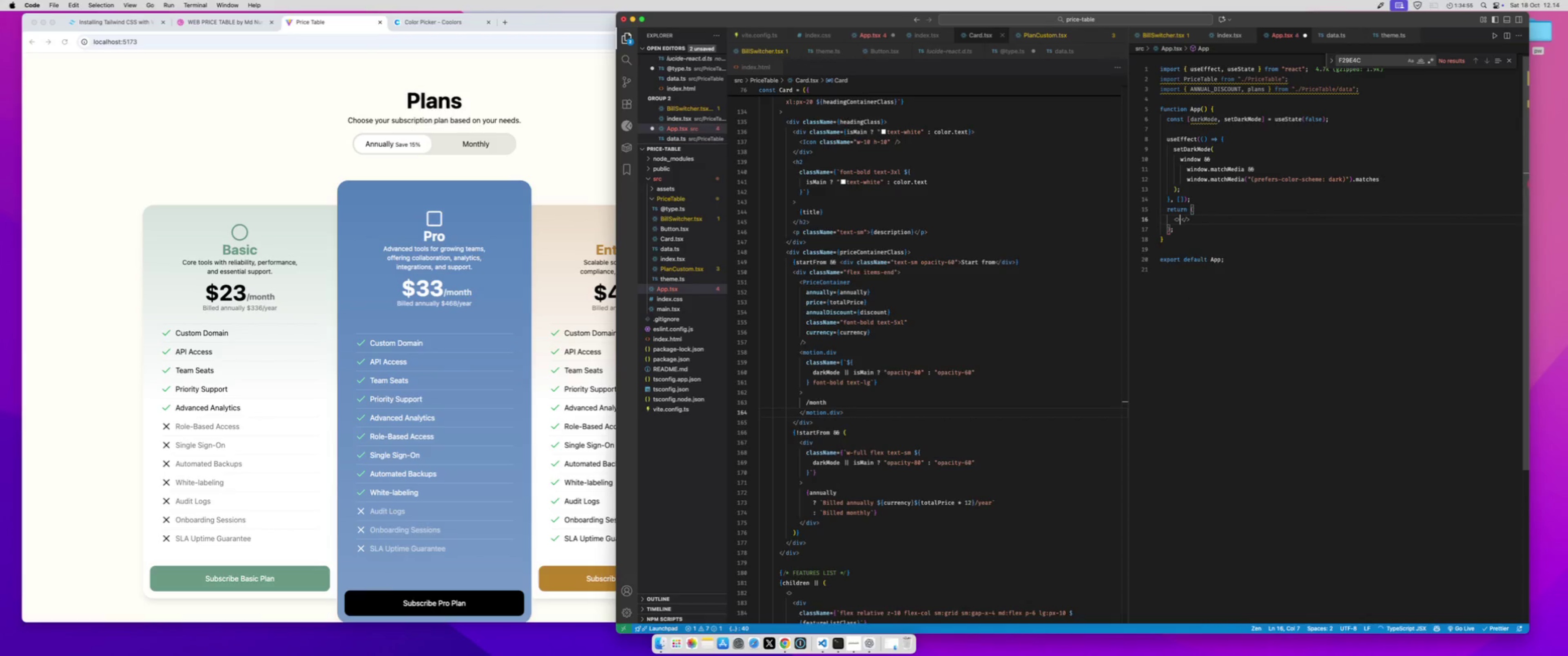 
key(Enter)
 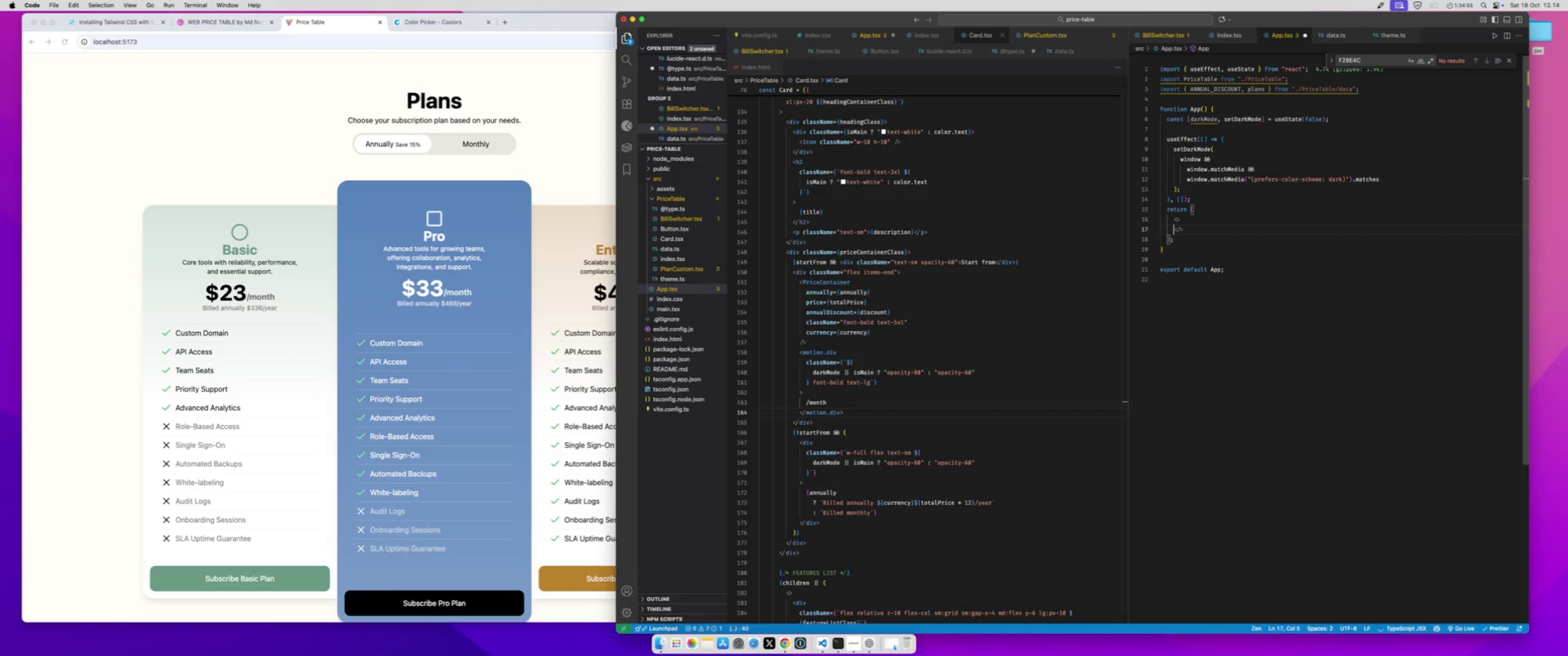 
key(Meta+CommandLeft)
 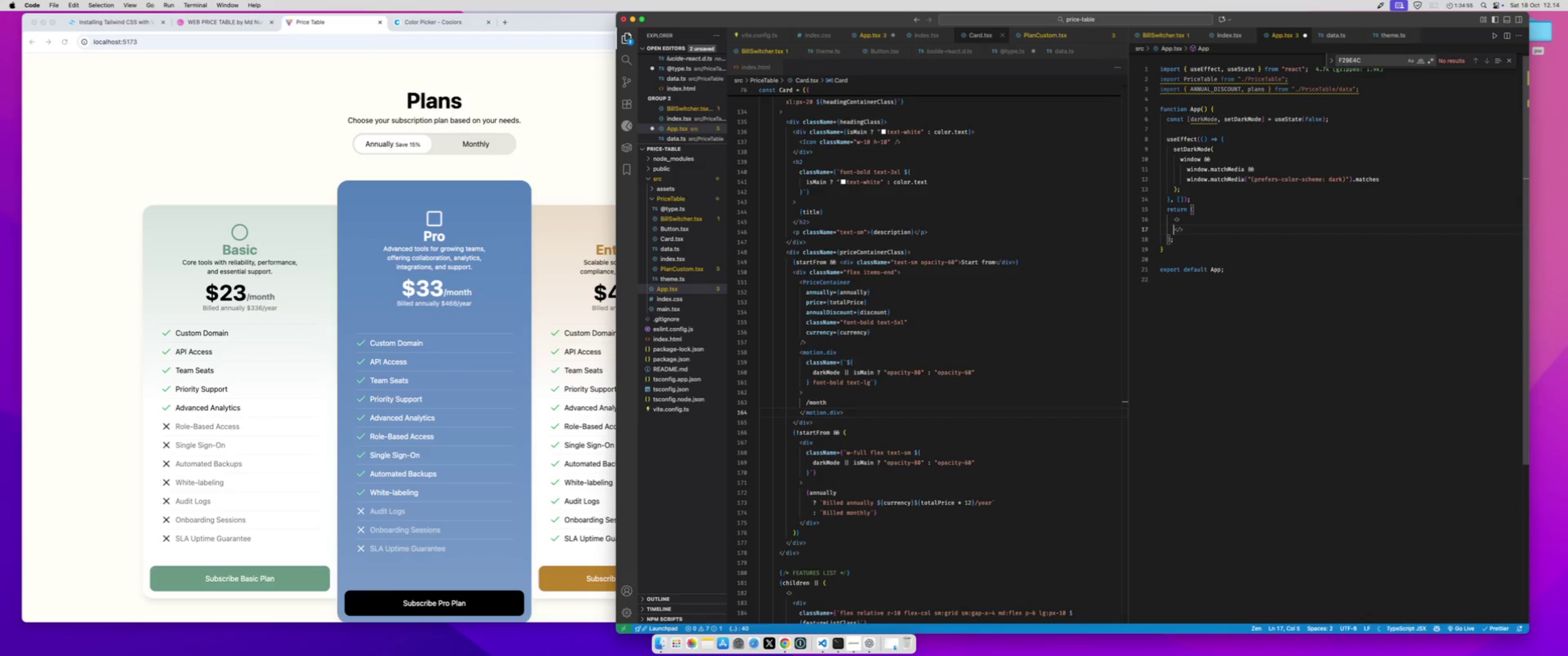 
key(Meta+V)
 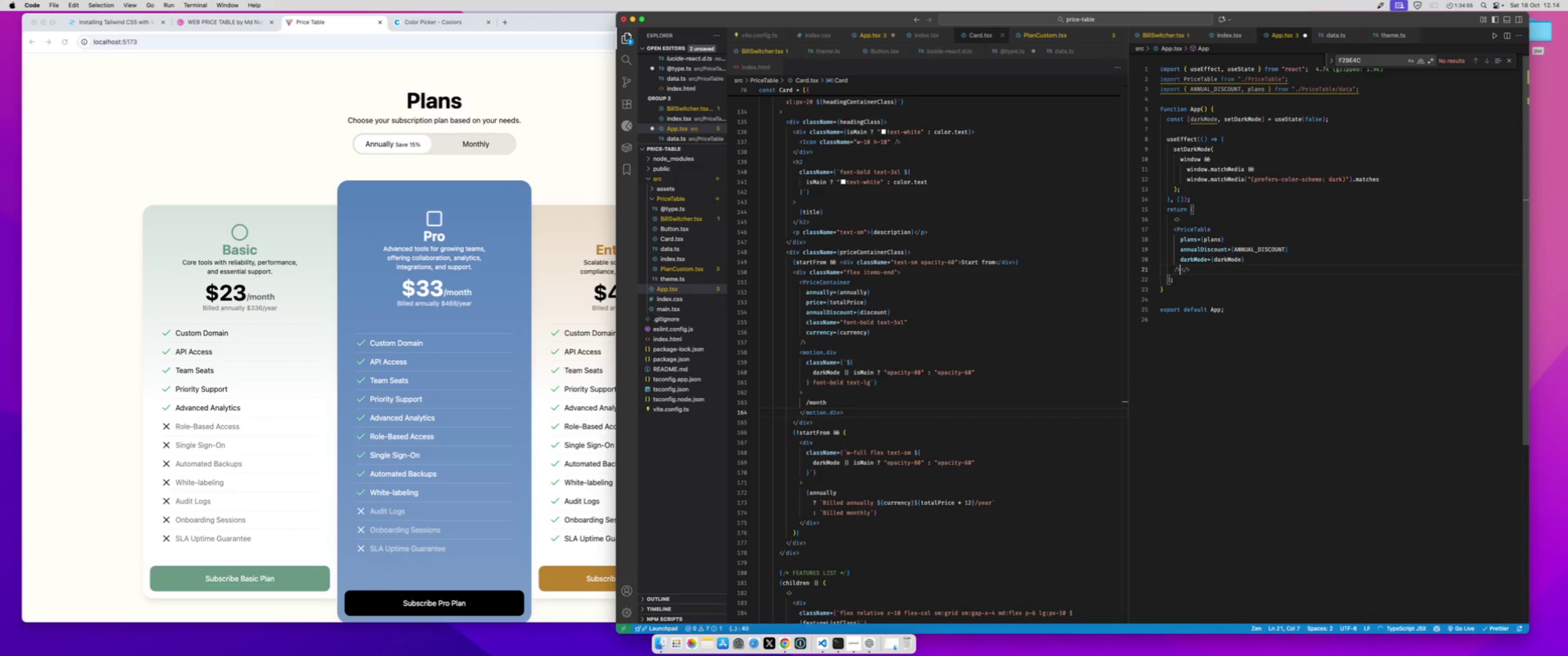 
key(Enter)
 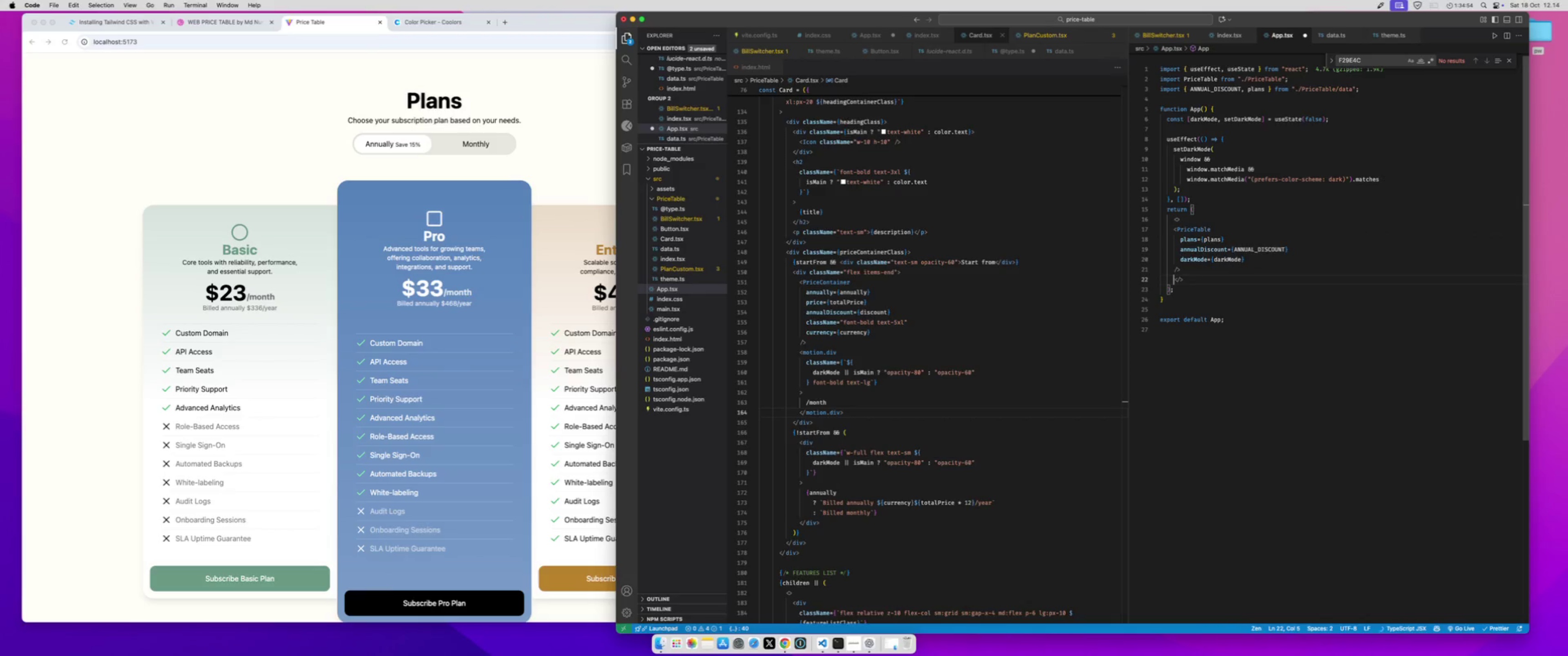 
key(Meta+S)
 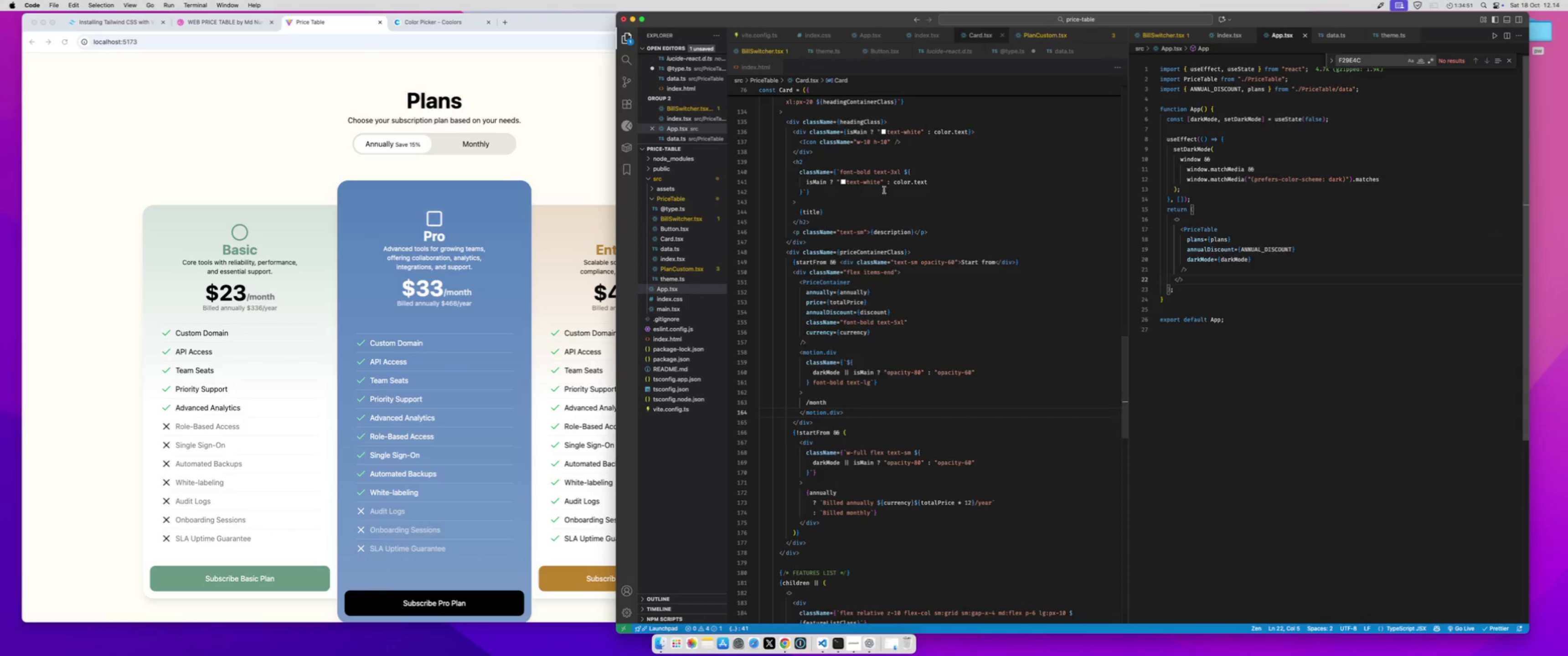 
left_click([572, 154])
 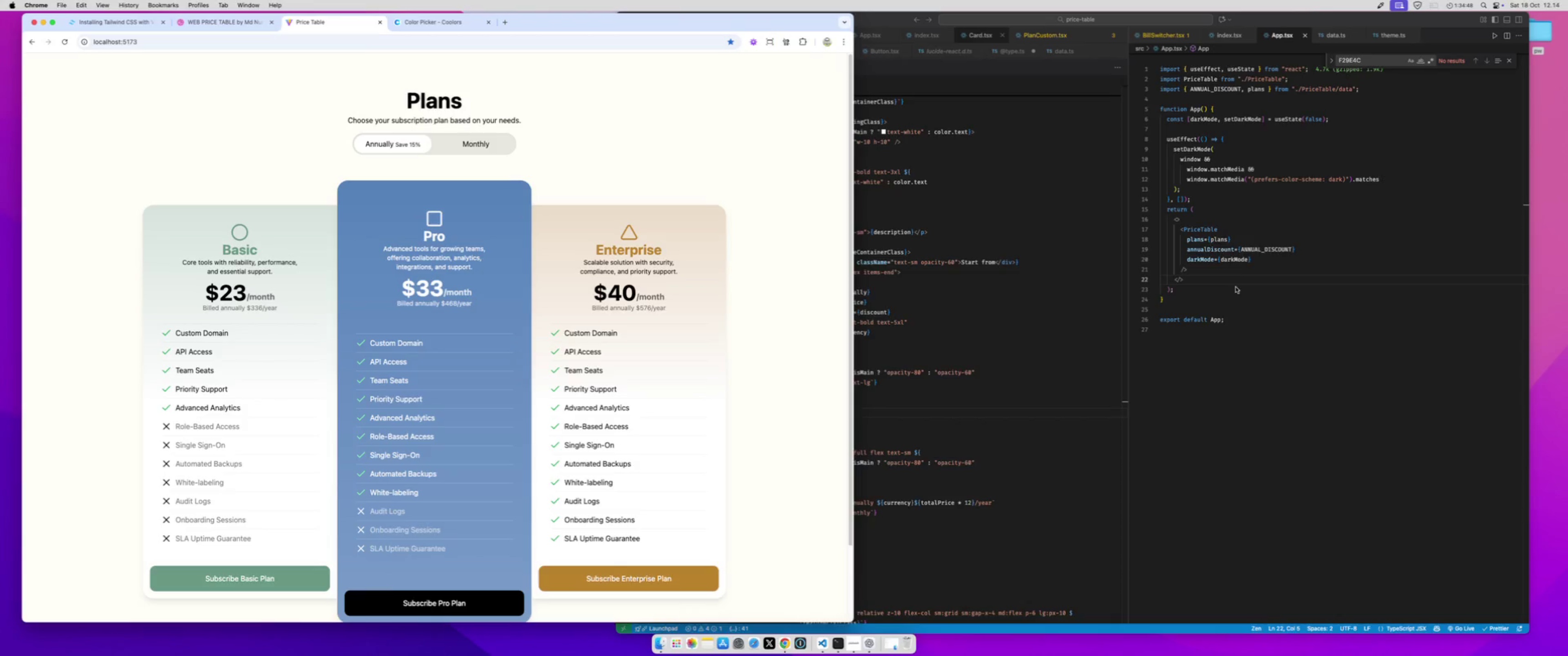 
left_click([1228, 272])
 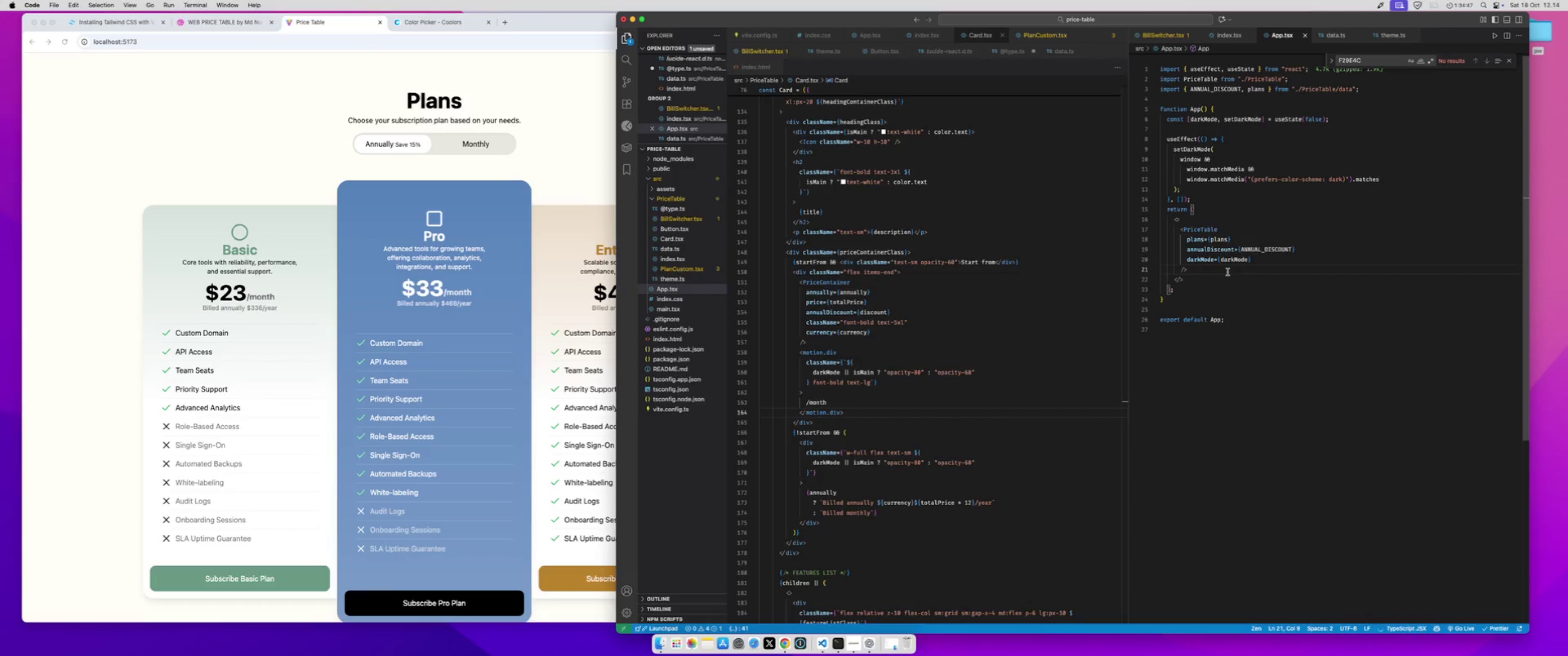 
key(Enter)
 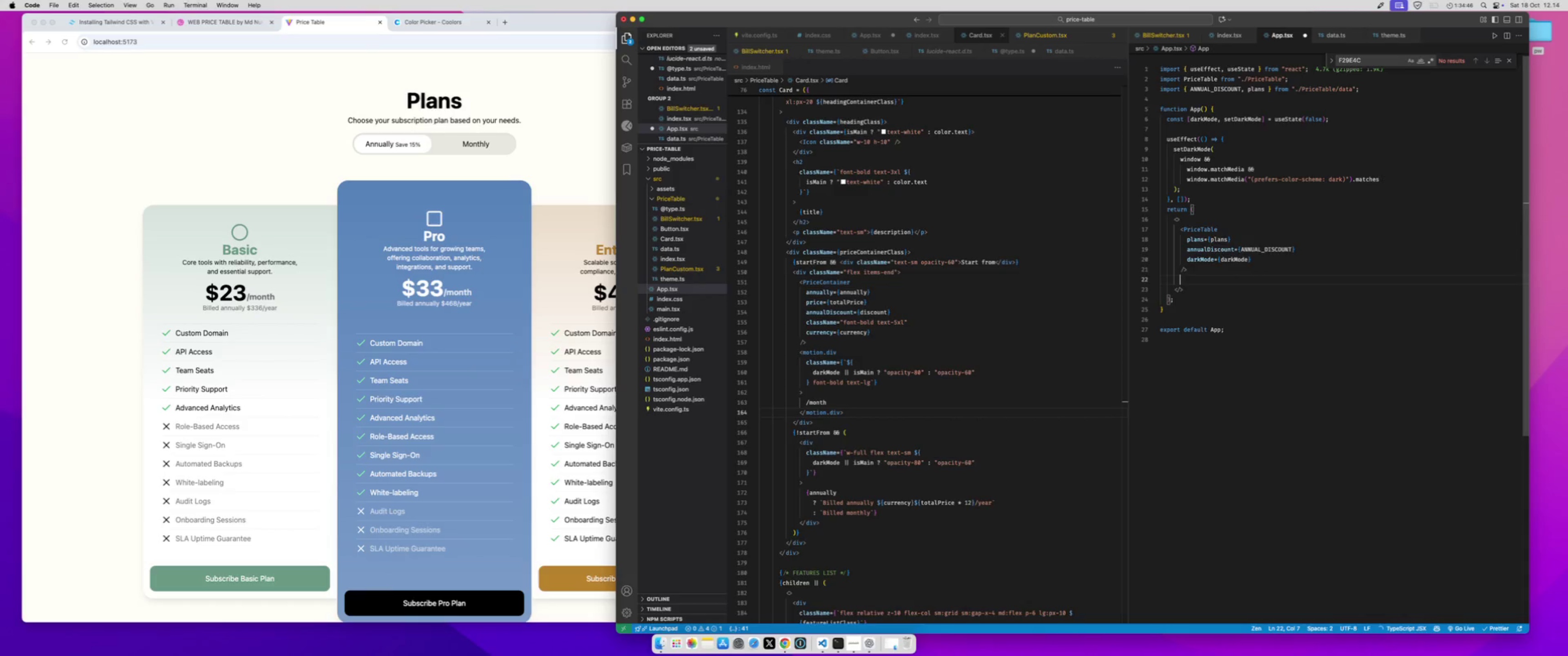 
type(<button>)
 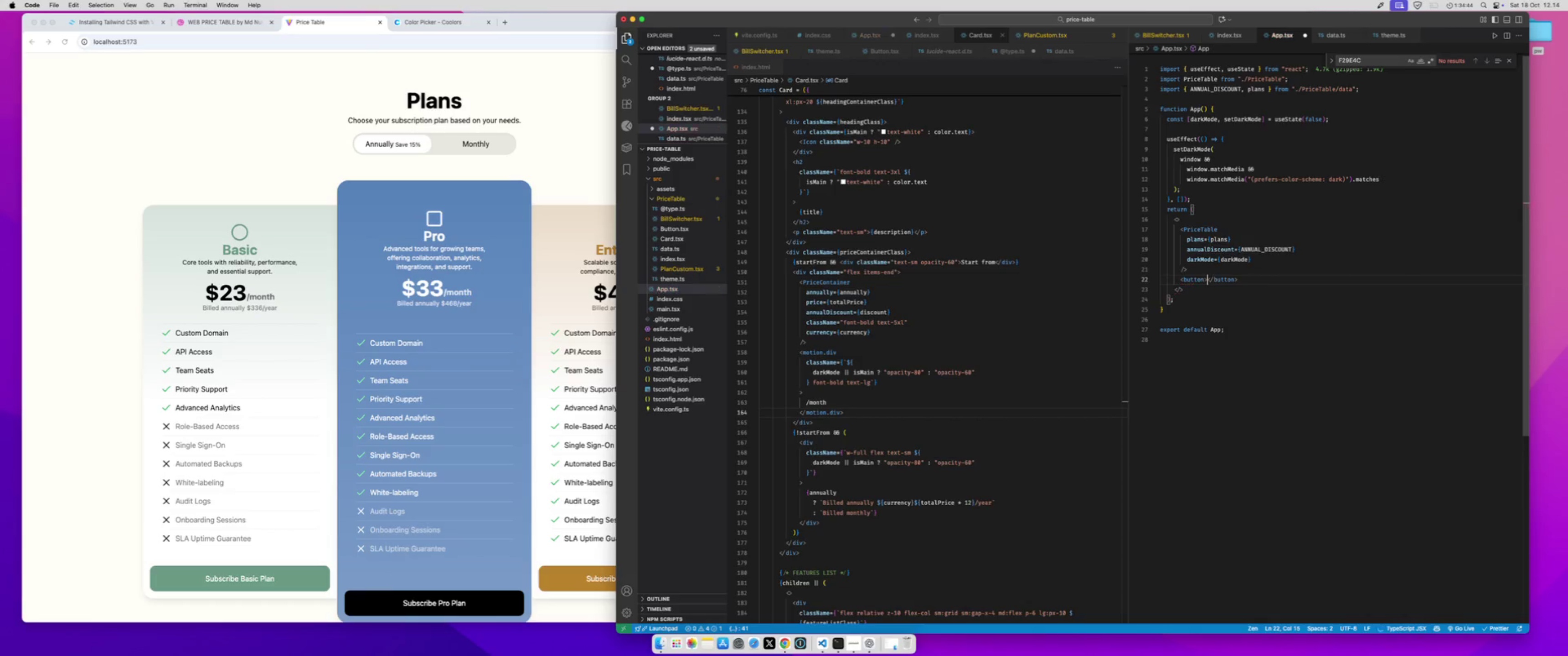 
key(Enter)
 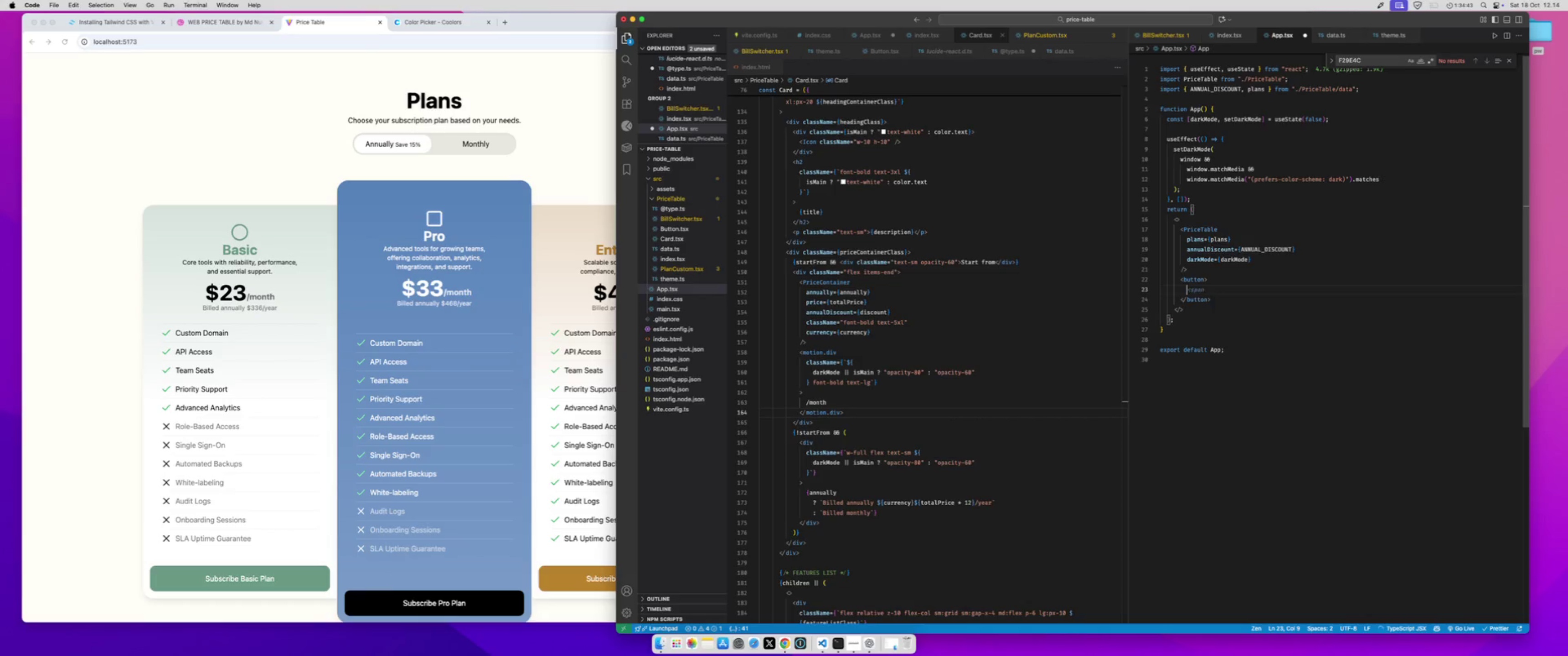 
key(Shift+BracketLeft)
 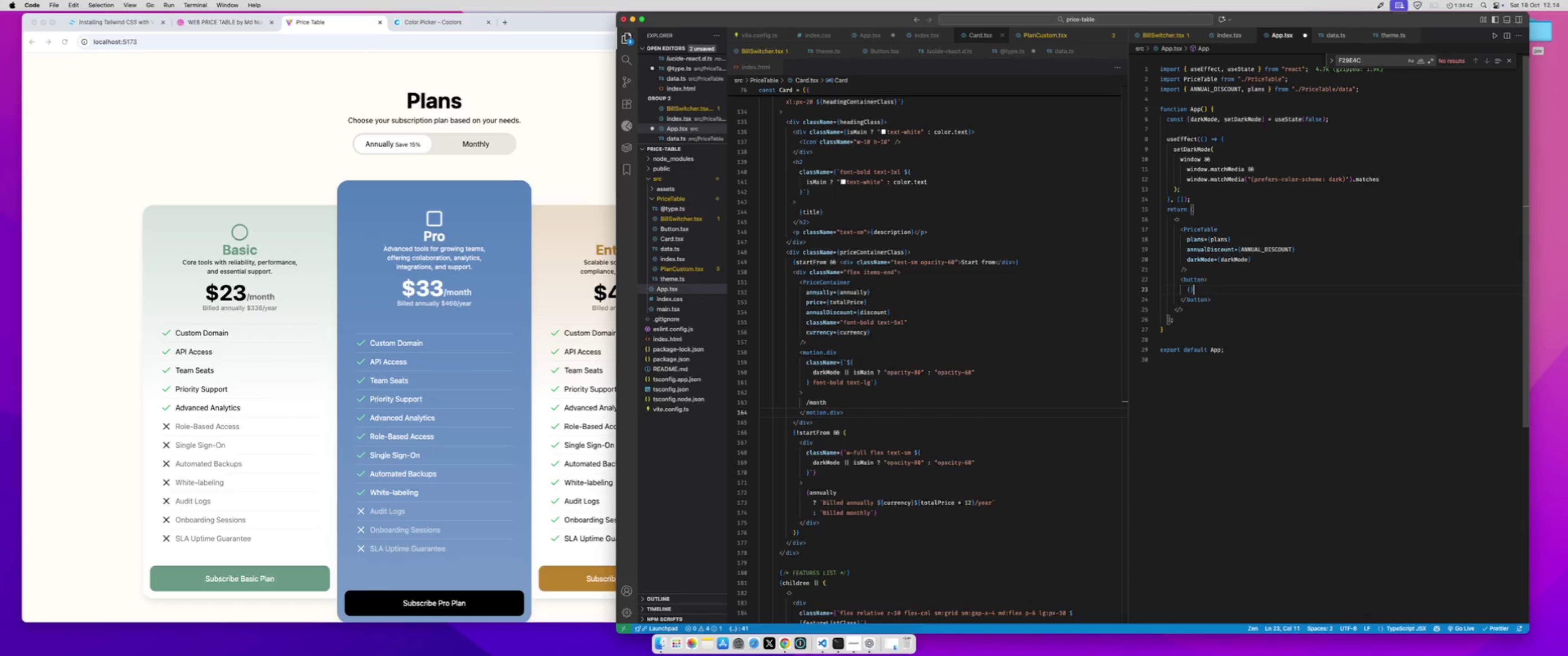 
key(Shift+BracketRight)
 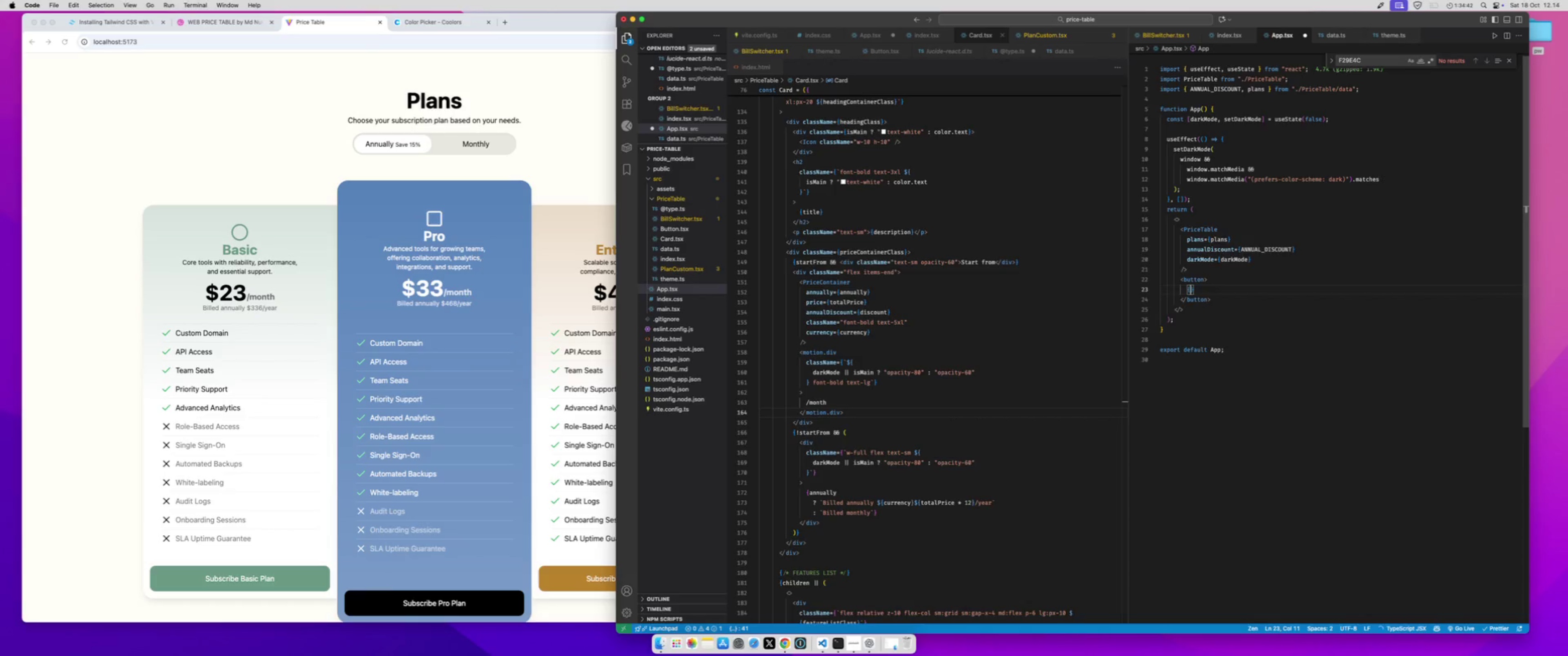 
key(ArrowLeft)
 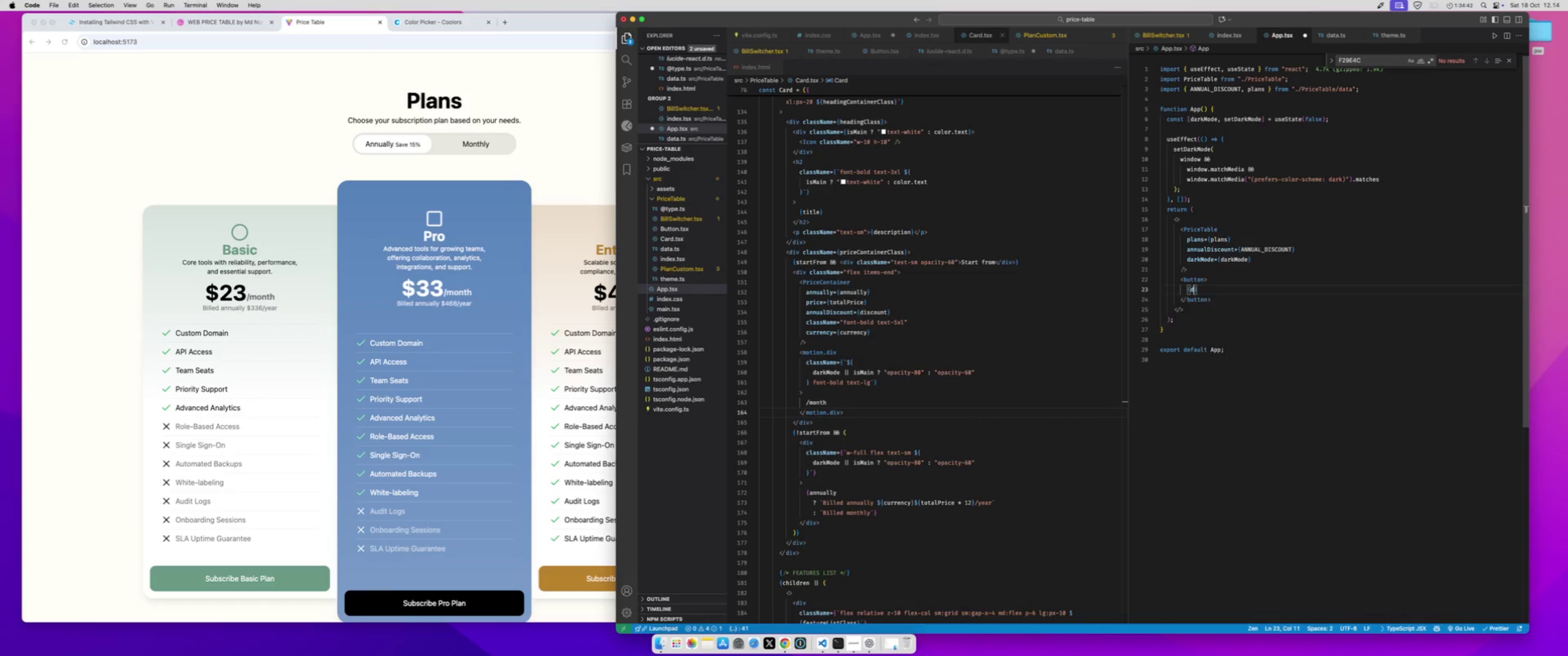 
type(darkM)
 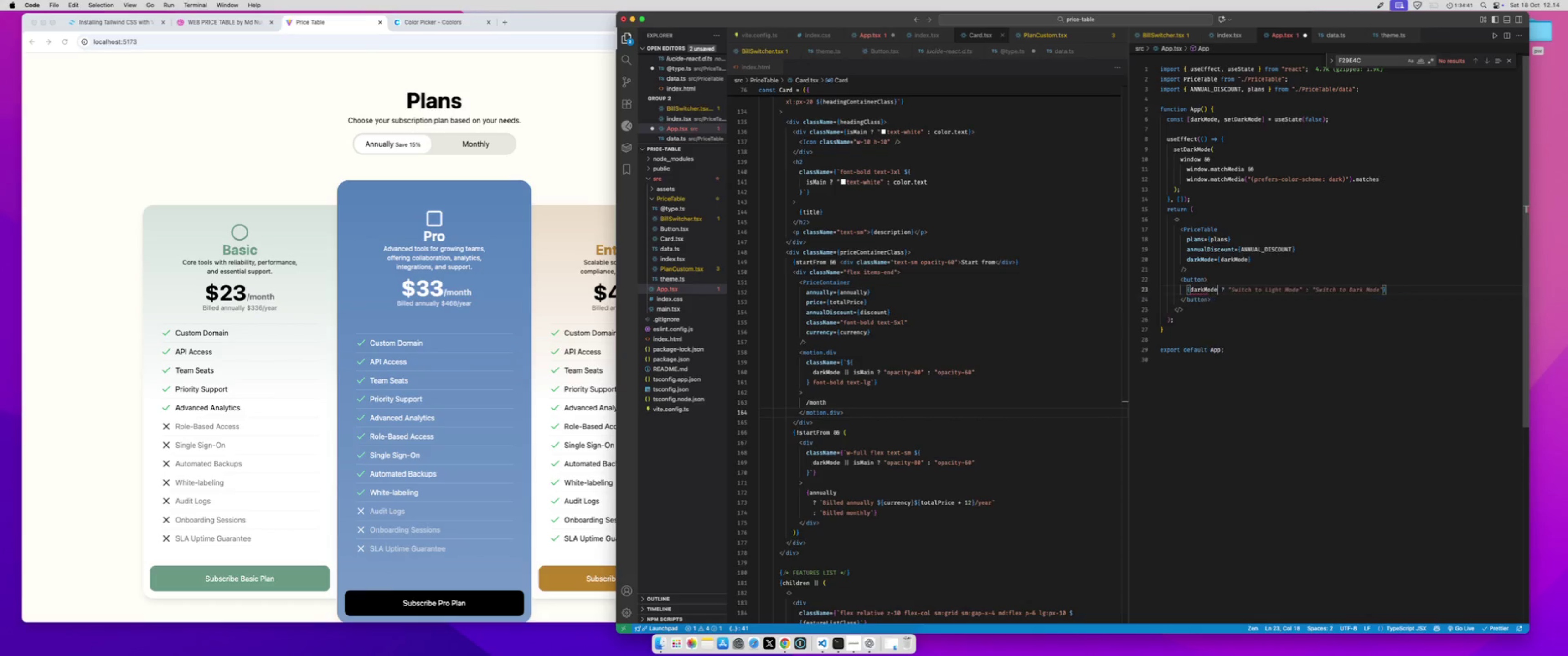 
 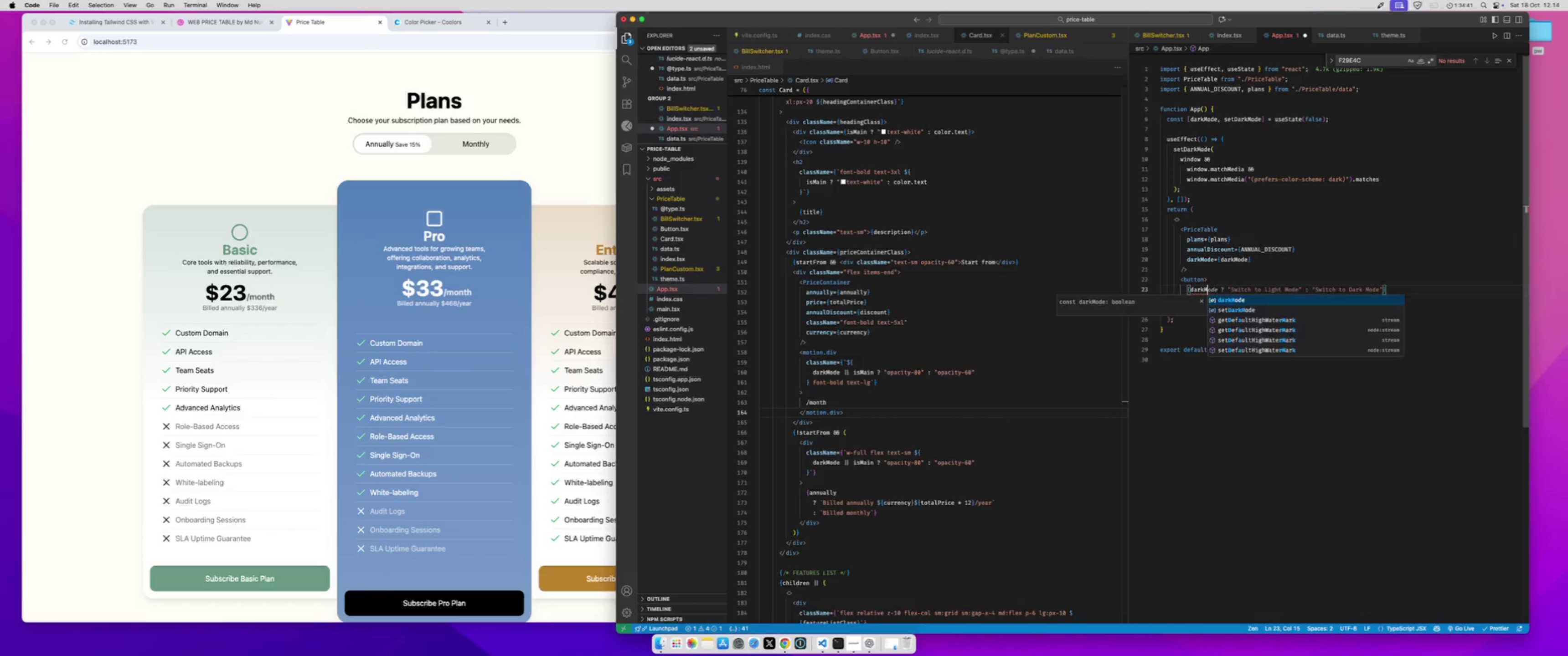 
key(Enter)
 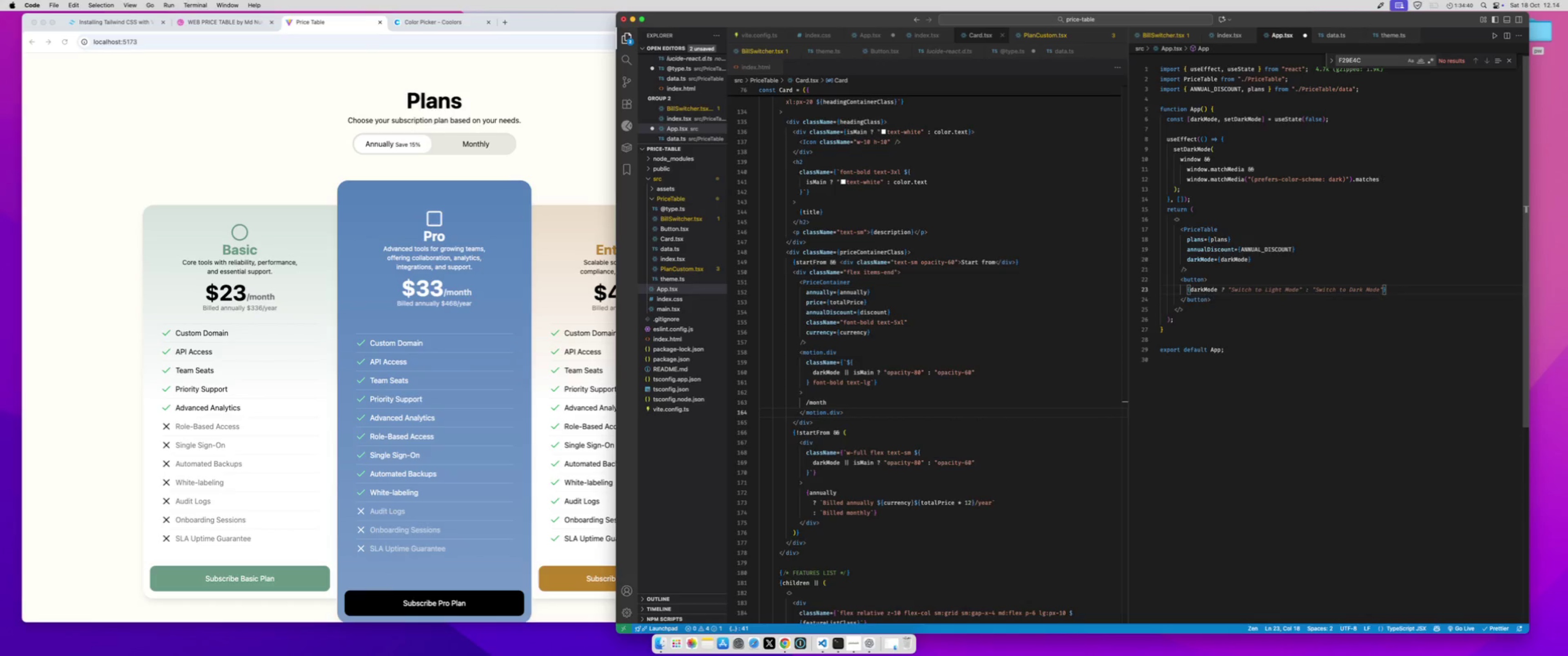 
type( ? <Sun)
 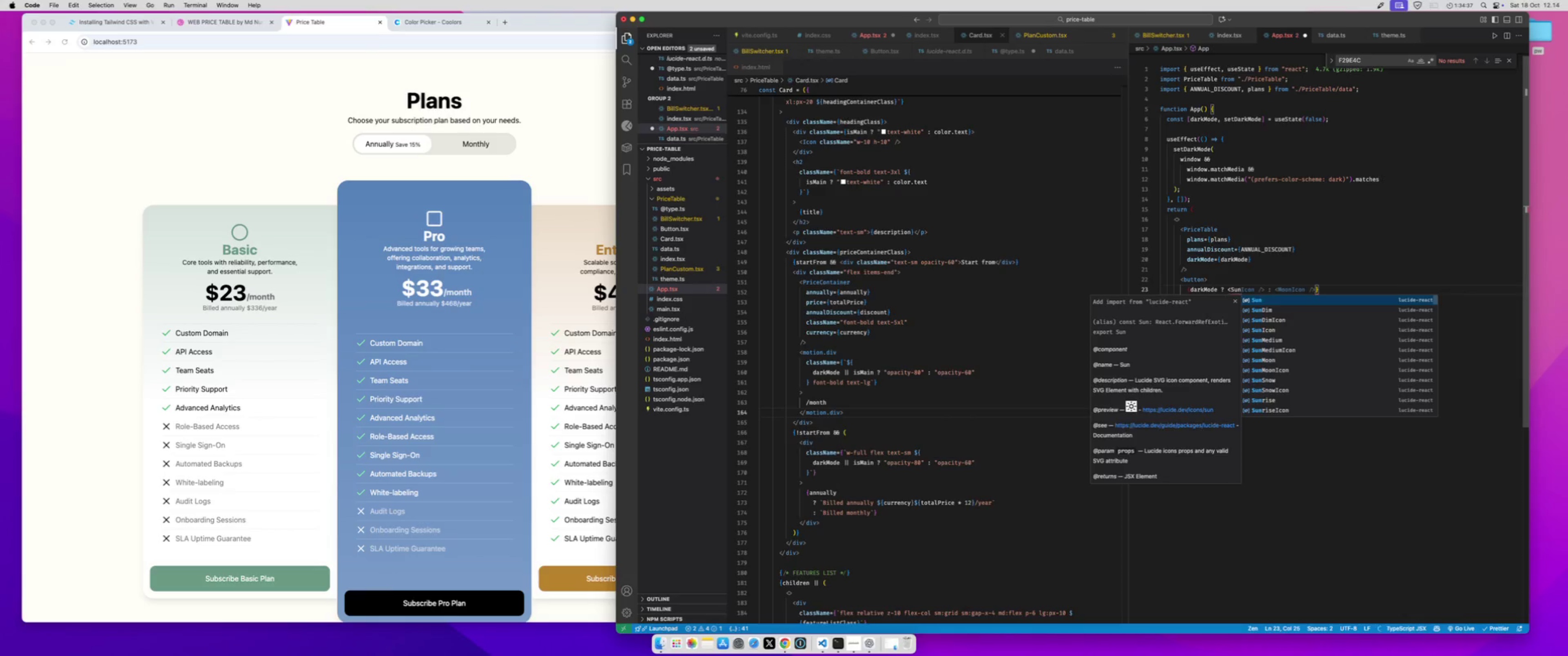 
key(Enter)
 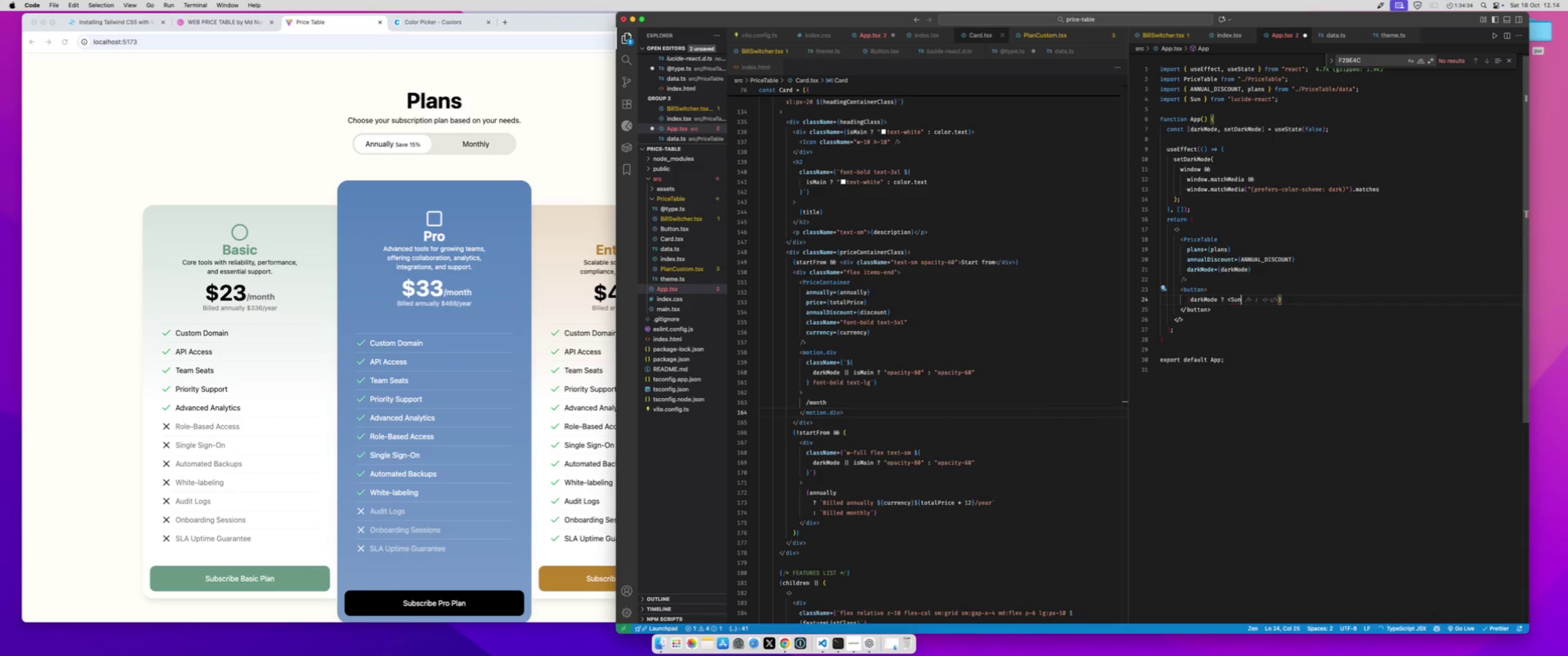 
type( / : <Moon)
 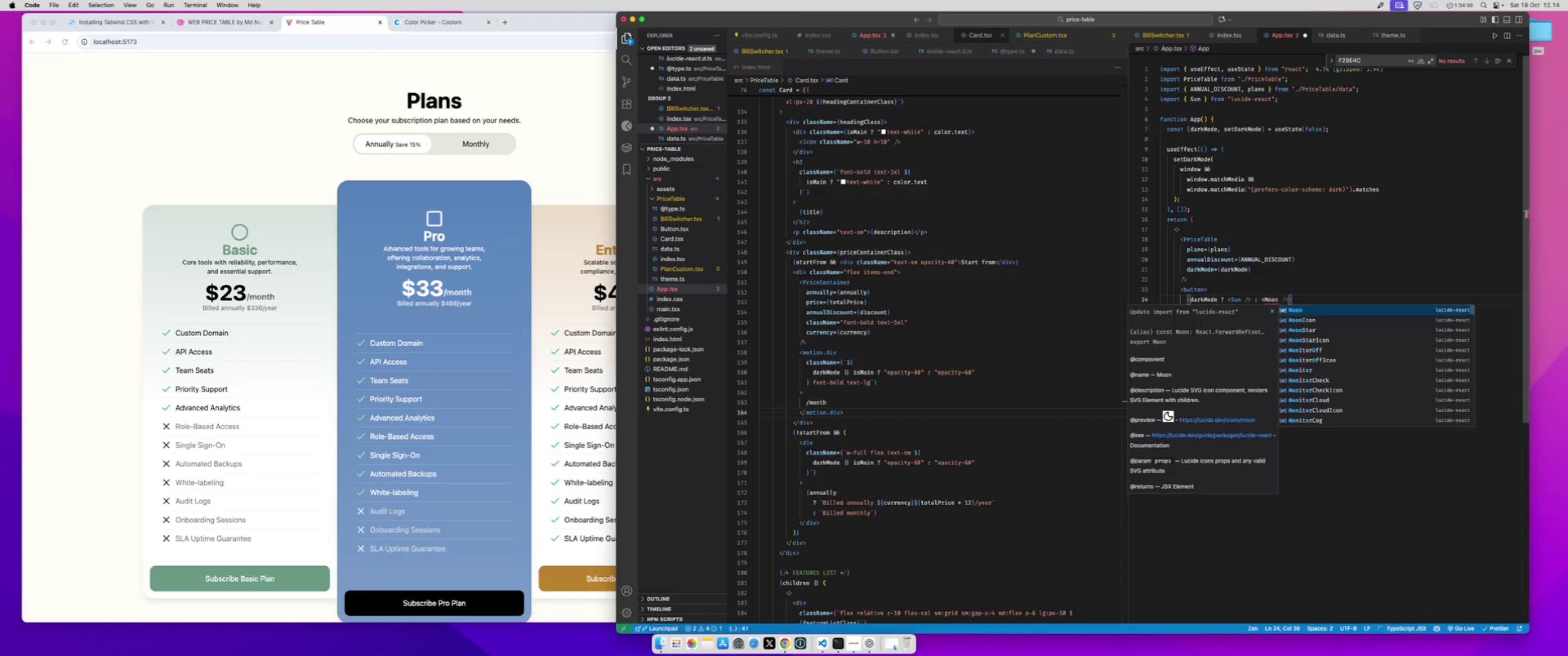 
key(Enter)
 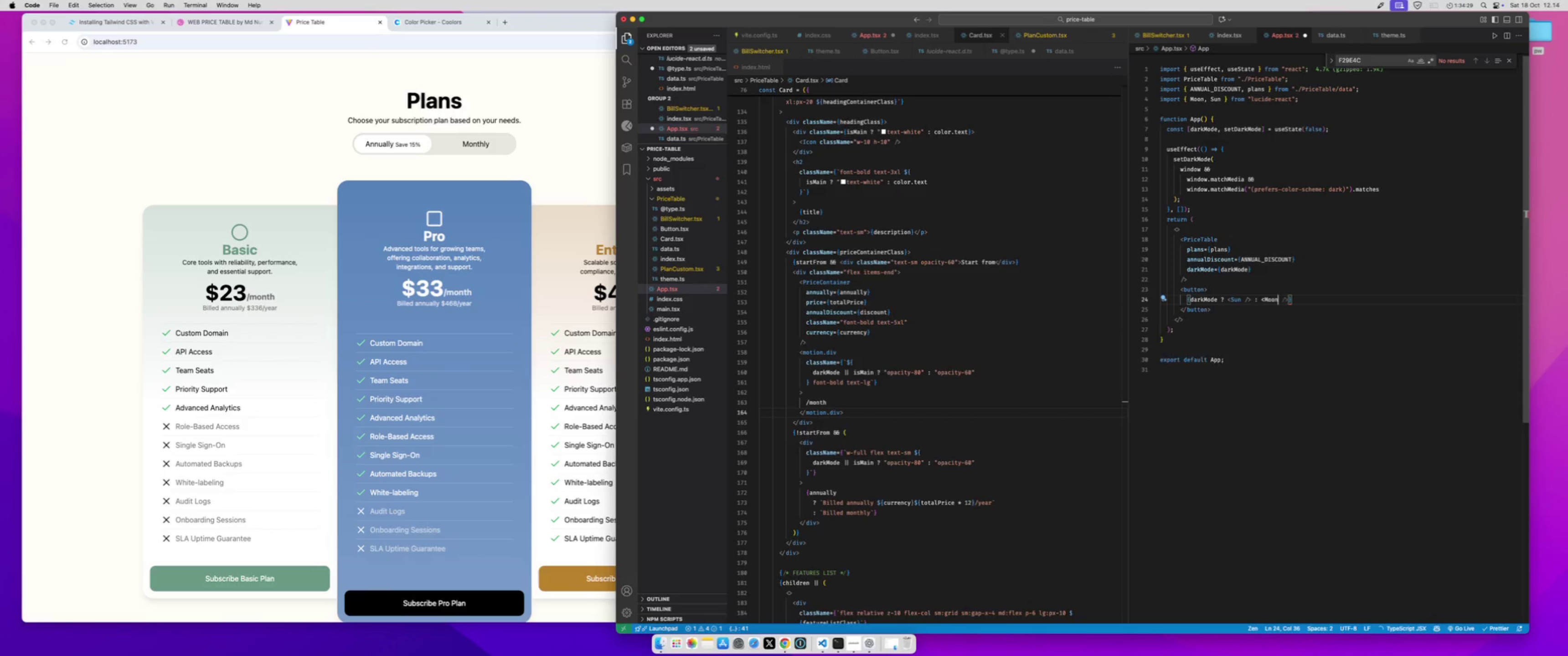 
key(Space)
 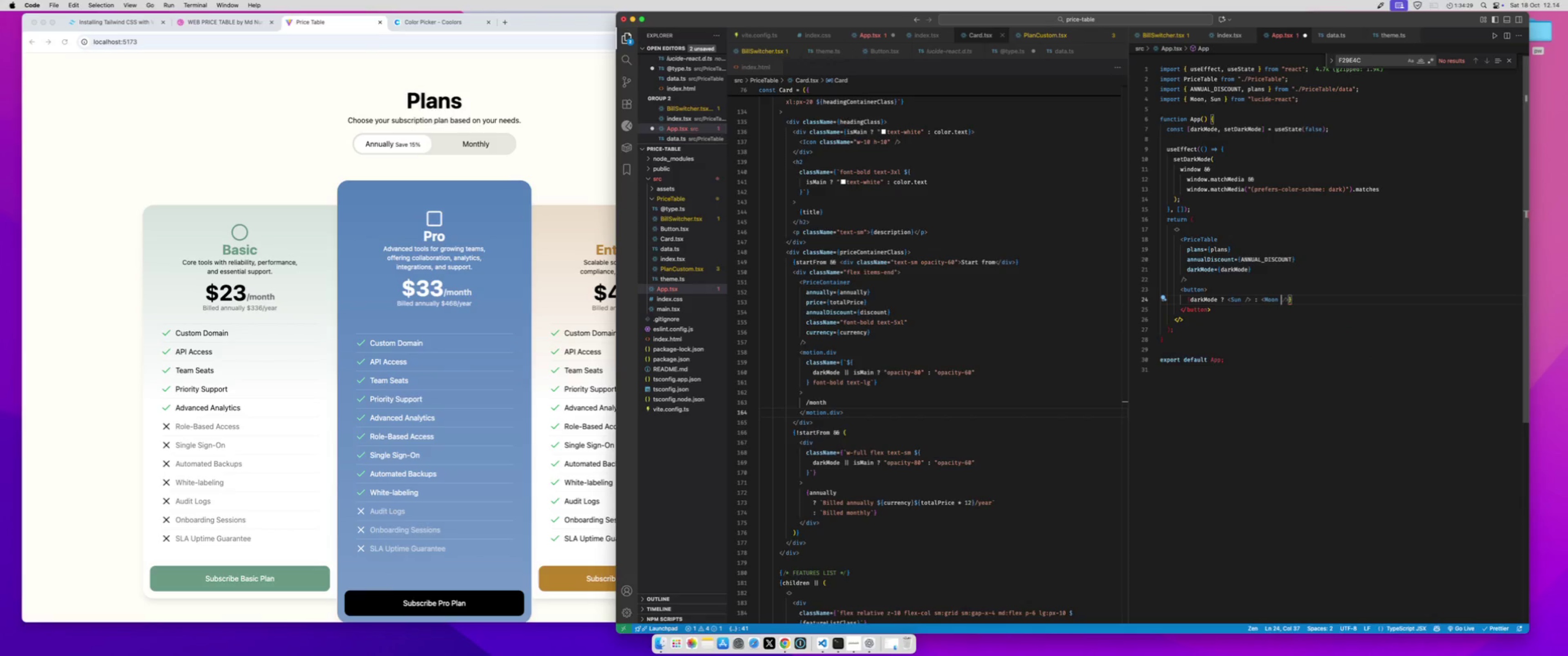 
key(Tab)
 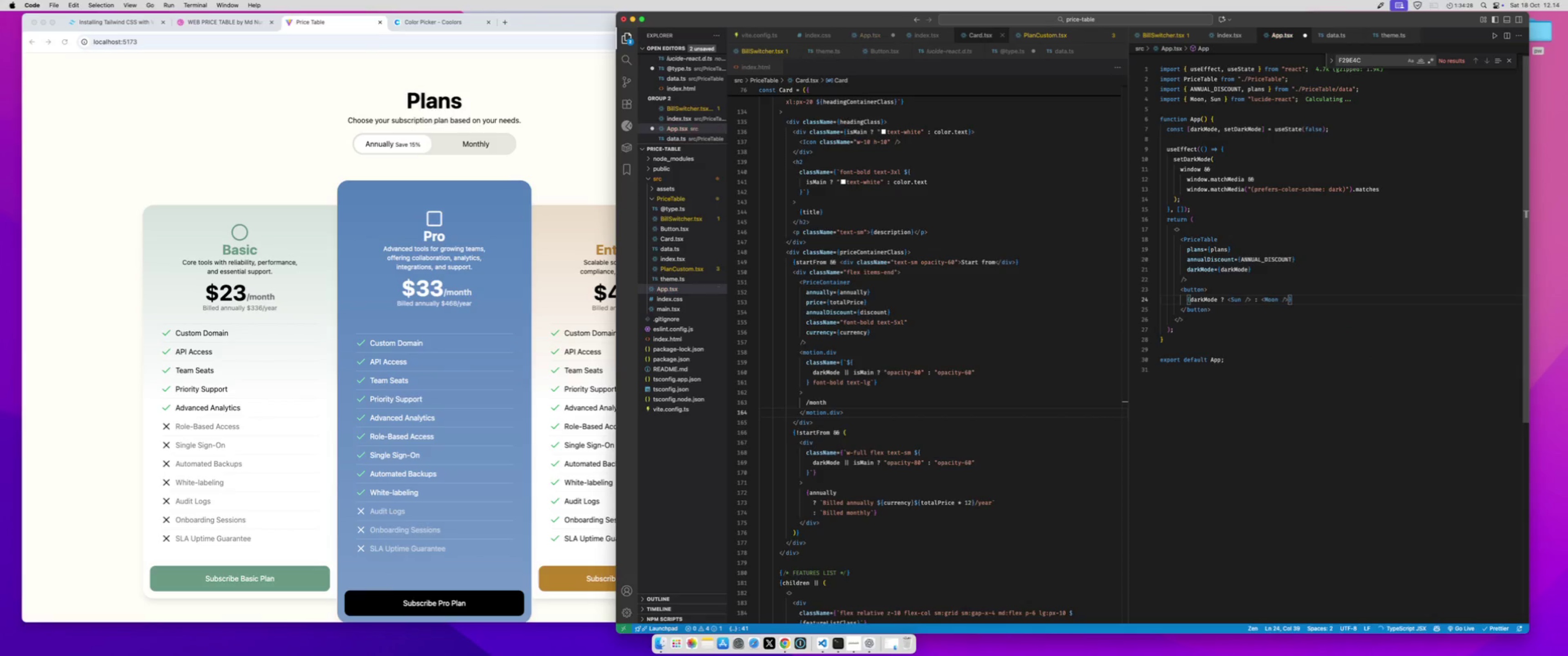 
key(Meta+S)
 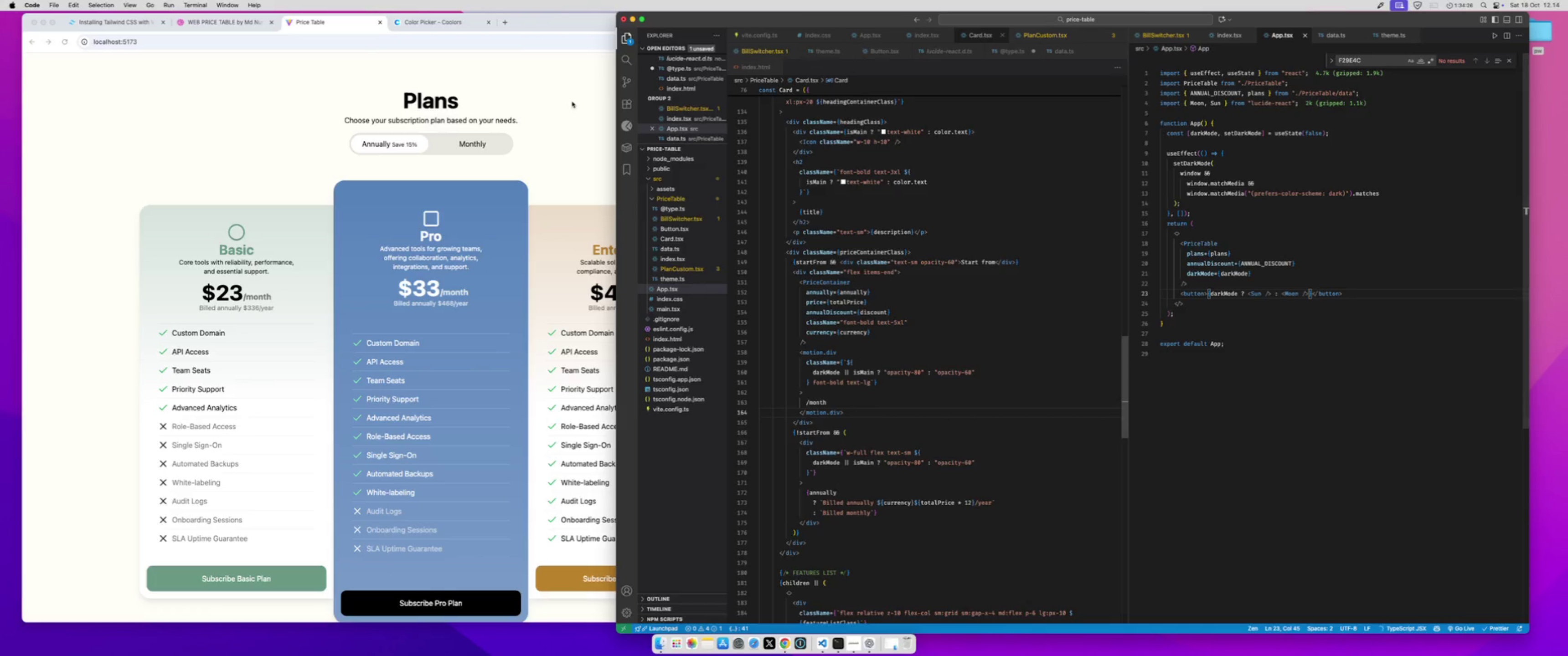 
left_click([522, 98])
 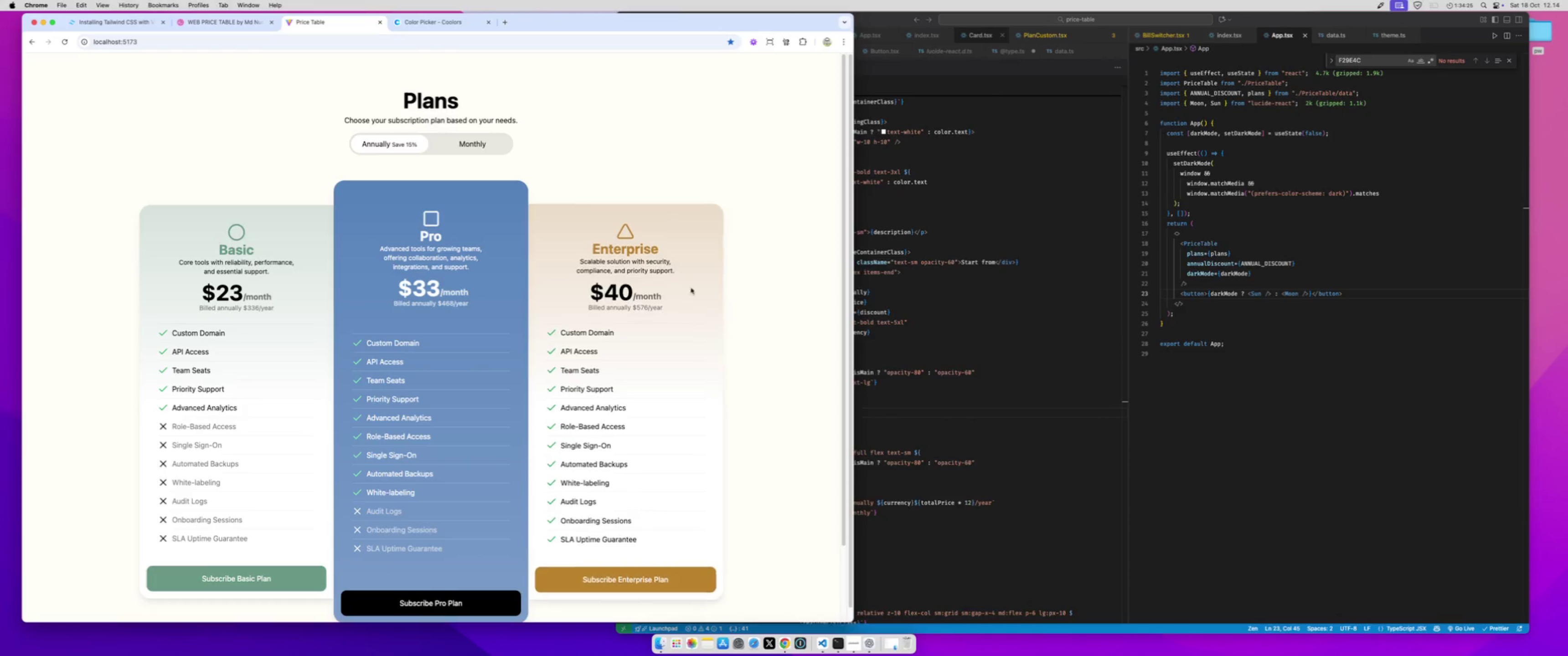 
scroll: coordinate [704, 321], scroll_direction: down, amount: 36.0
 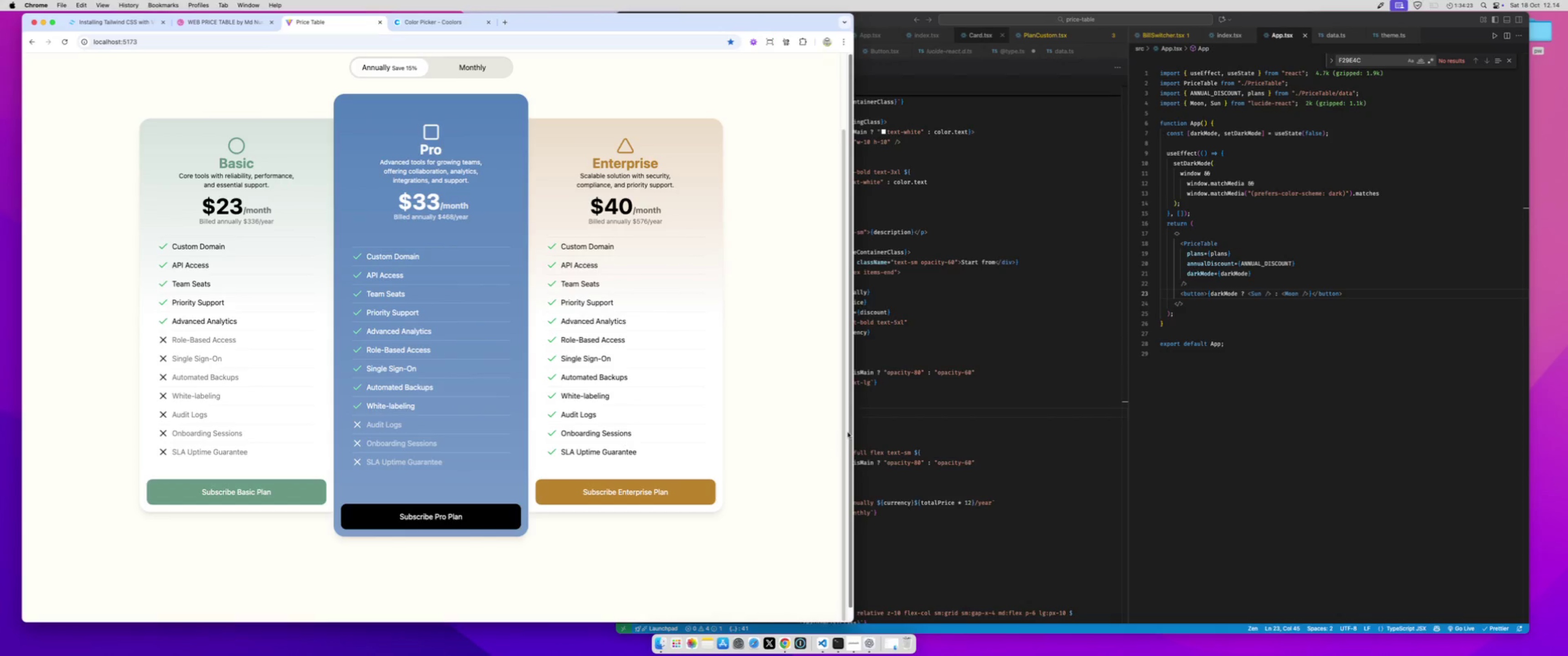 
left_click_drag(start_coordinate=[850, 432], to_coordinate=[836, 504])
 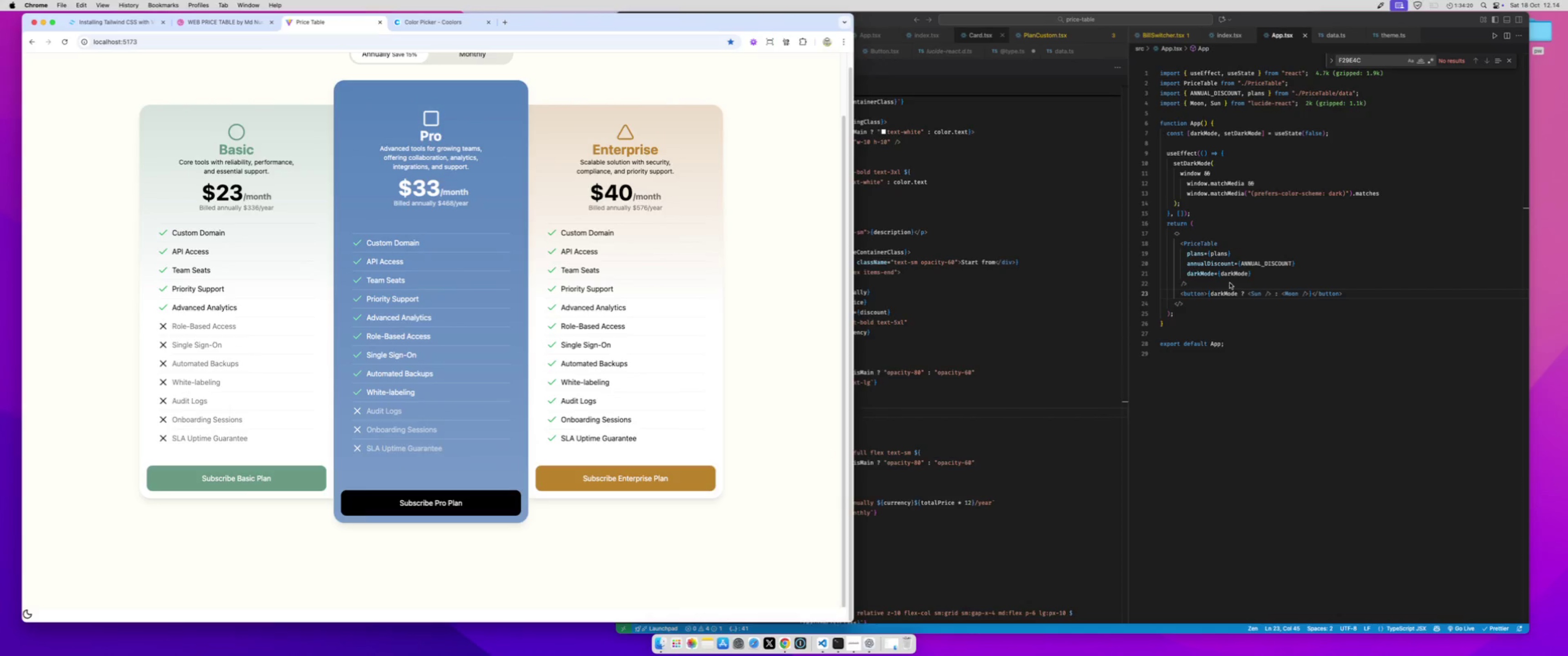 
left_click([1214, 287])
 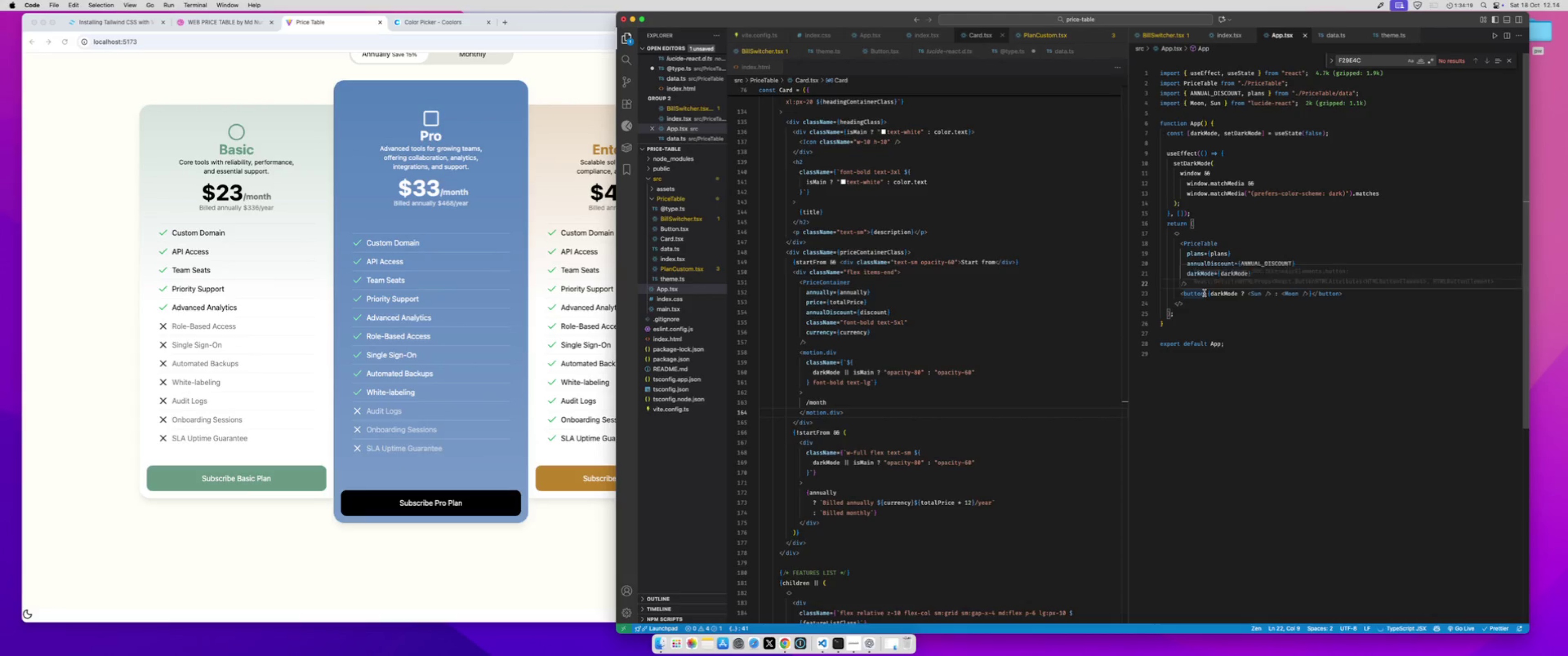 
left_click([1204, 293])
 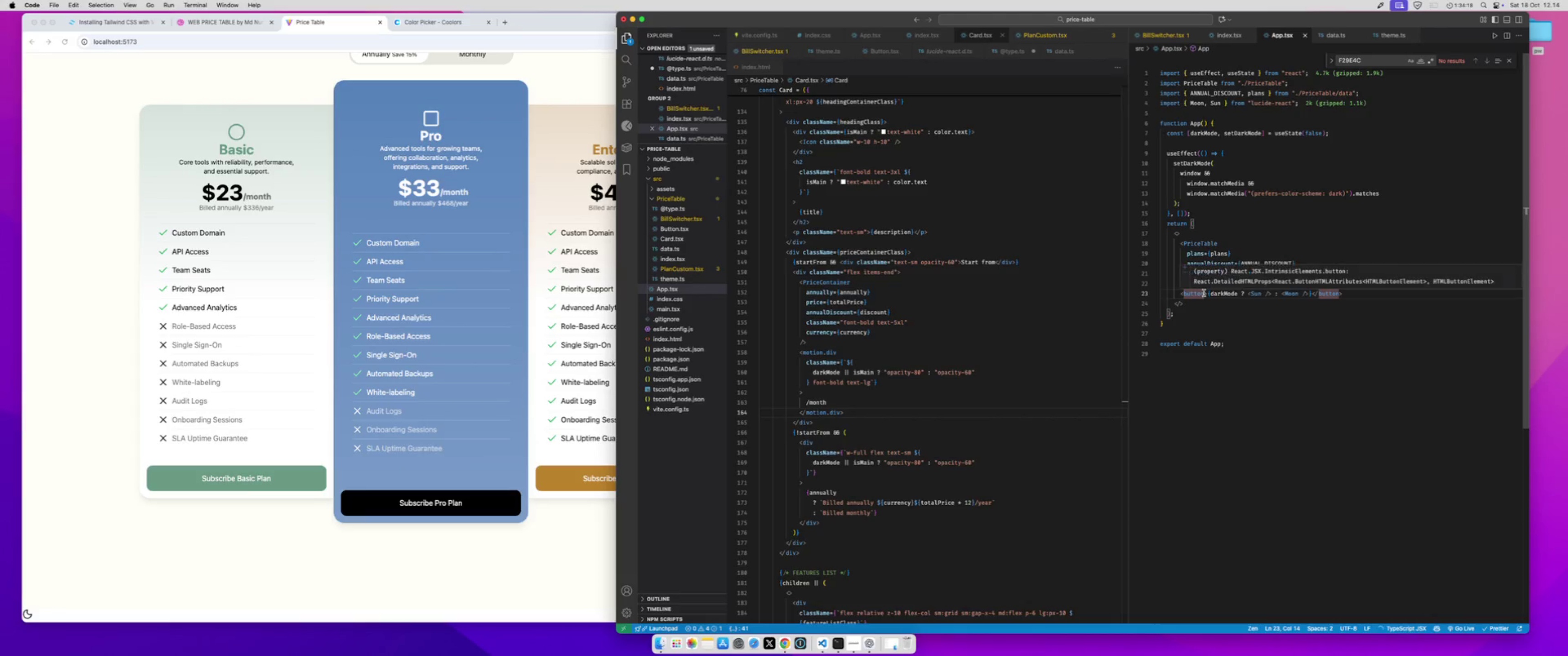 
type( clas)
 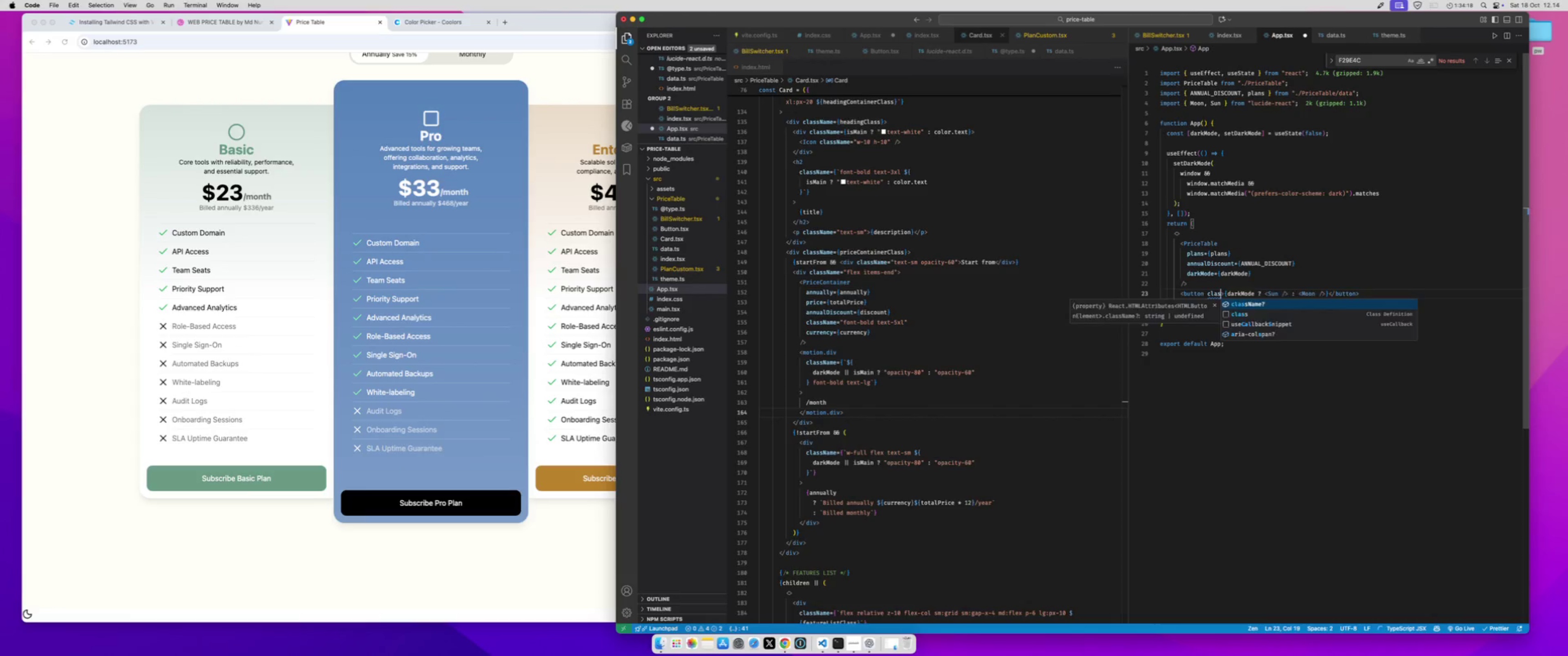 
key(Enter)
 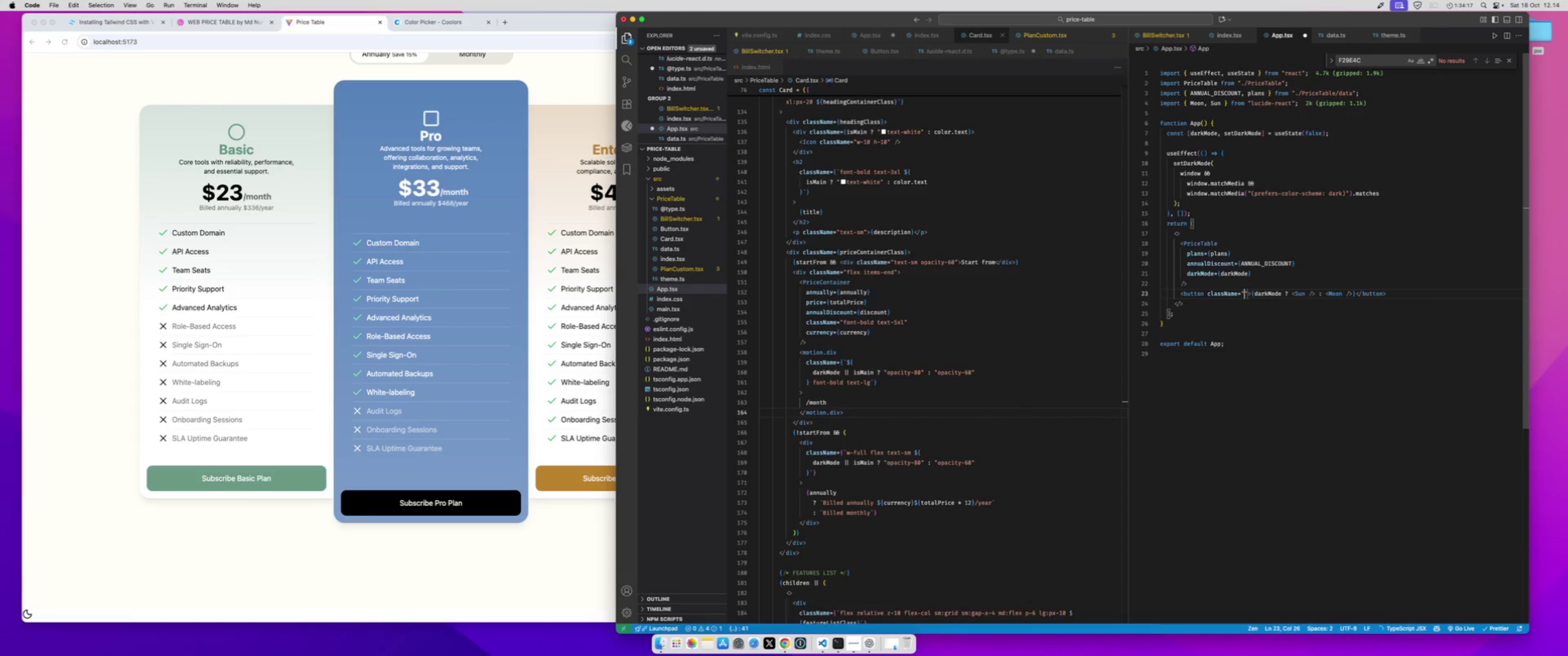 
type(position:f)
key(Backspace)
key(Backspace)
key(Backspace)
key(Backspace)
key(Backspace)
type(fixed right-0)
 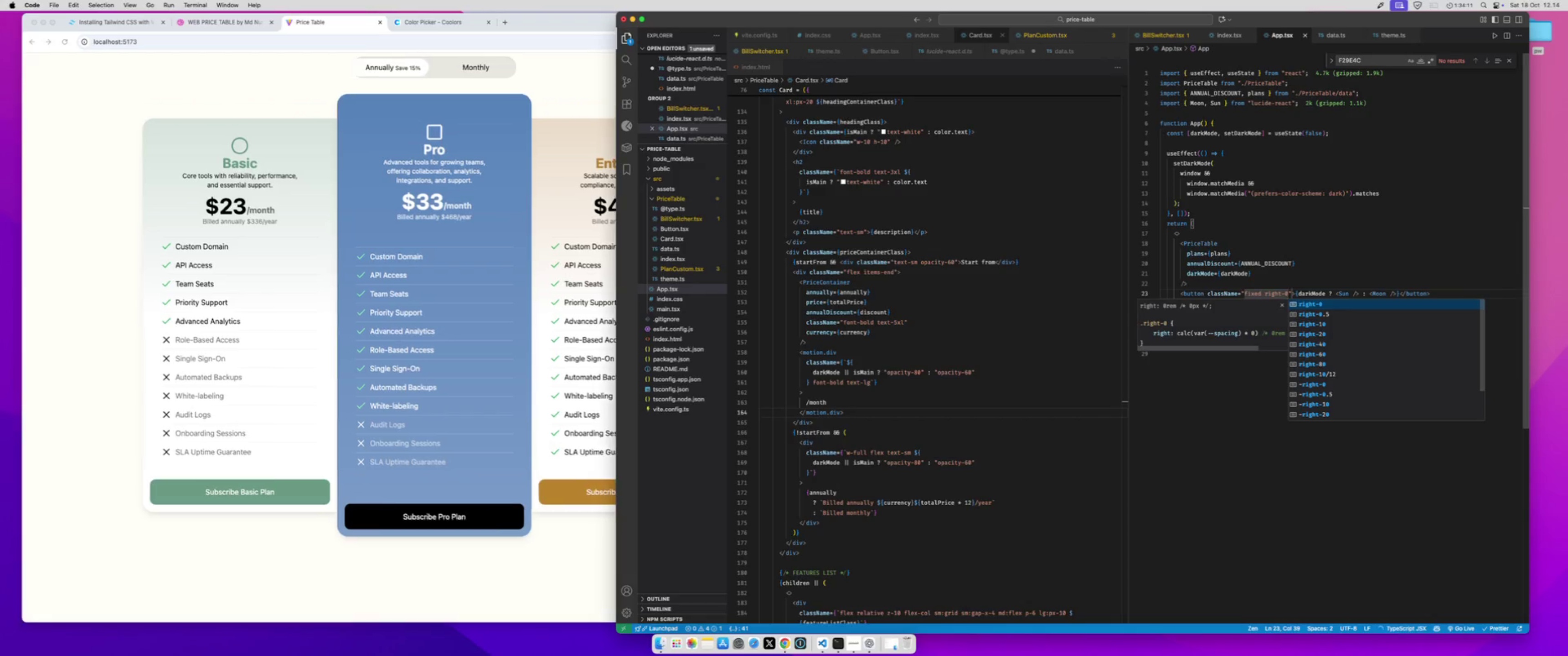 
key(Meta+S)
 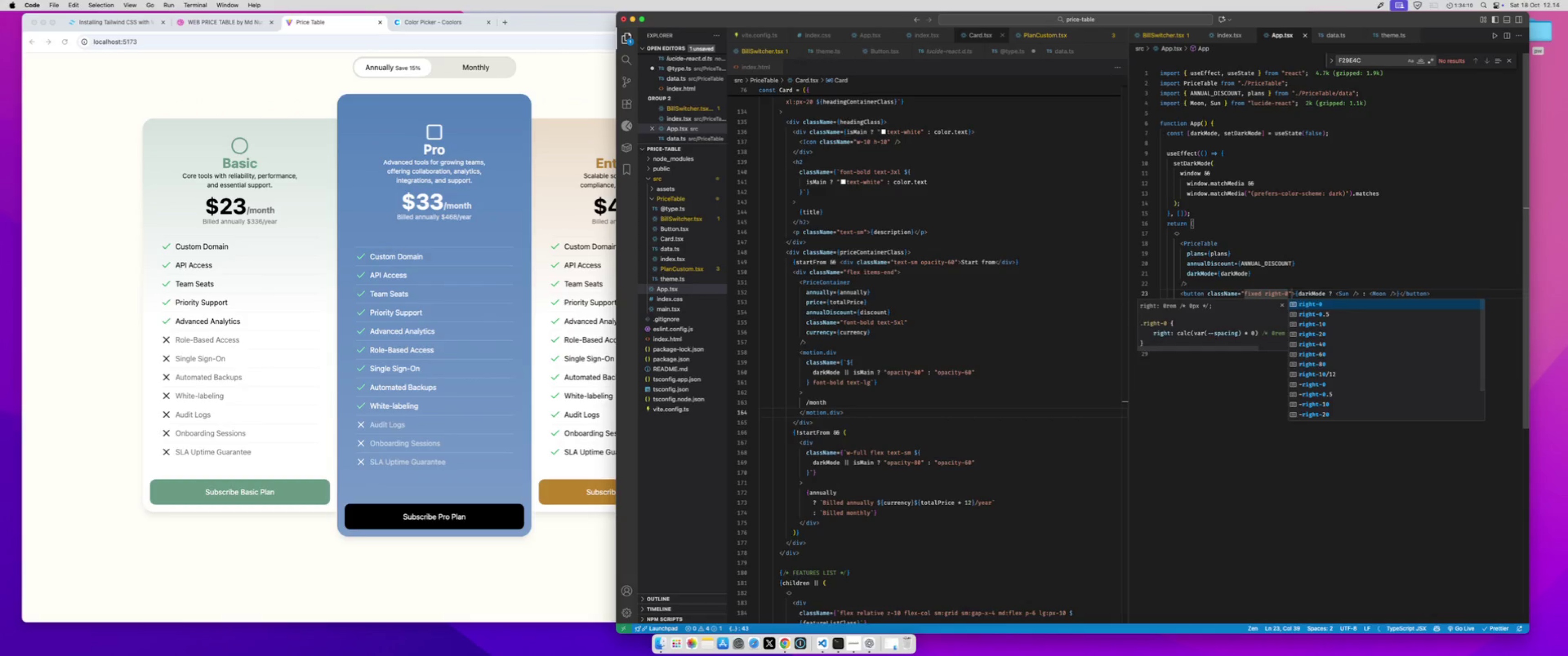 
type( top-/1)
key(Backspace)
key(Backspace)
type(1/2 -translate-y-1/2)
 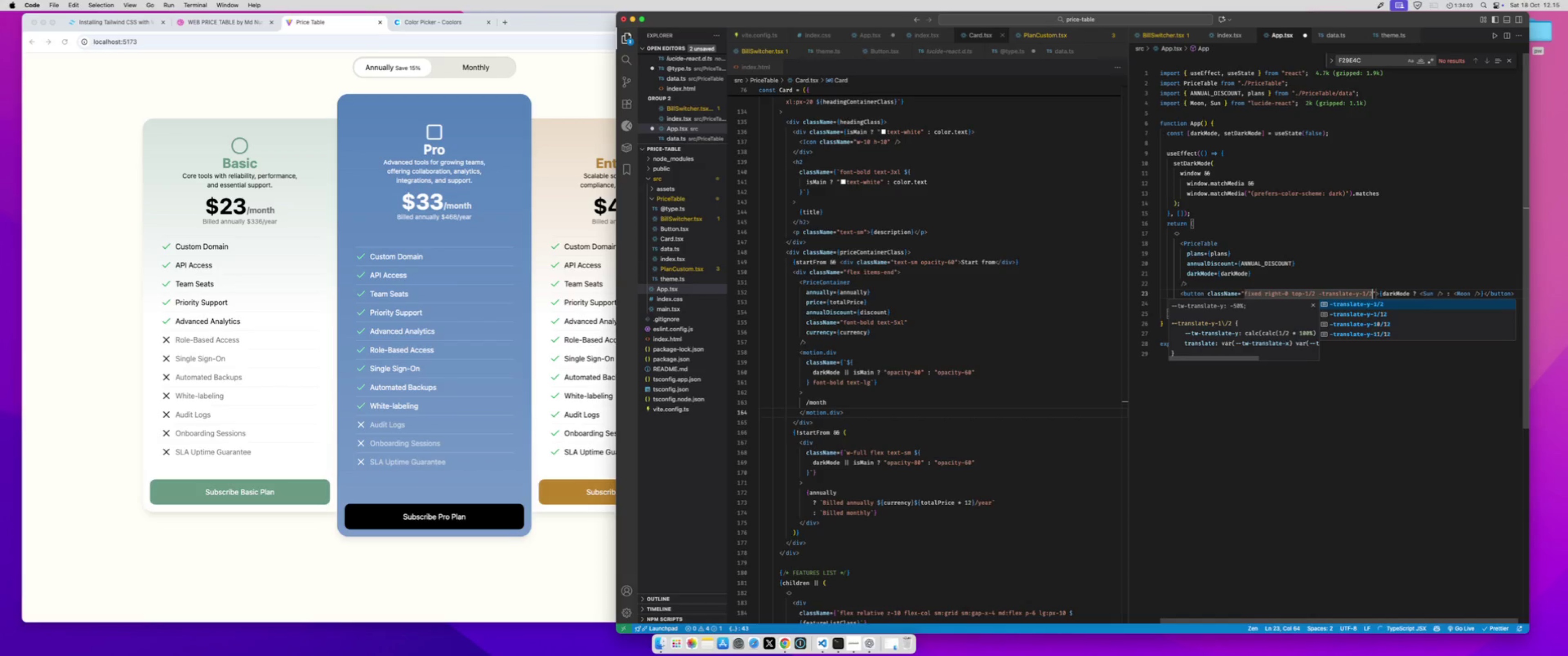 
key(Meta+CommandLeft)
 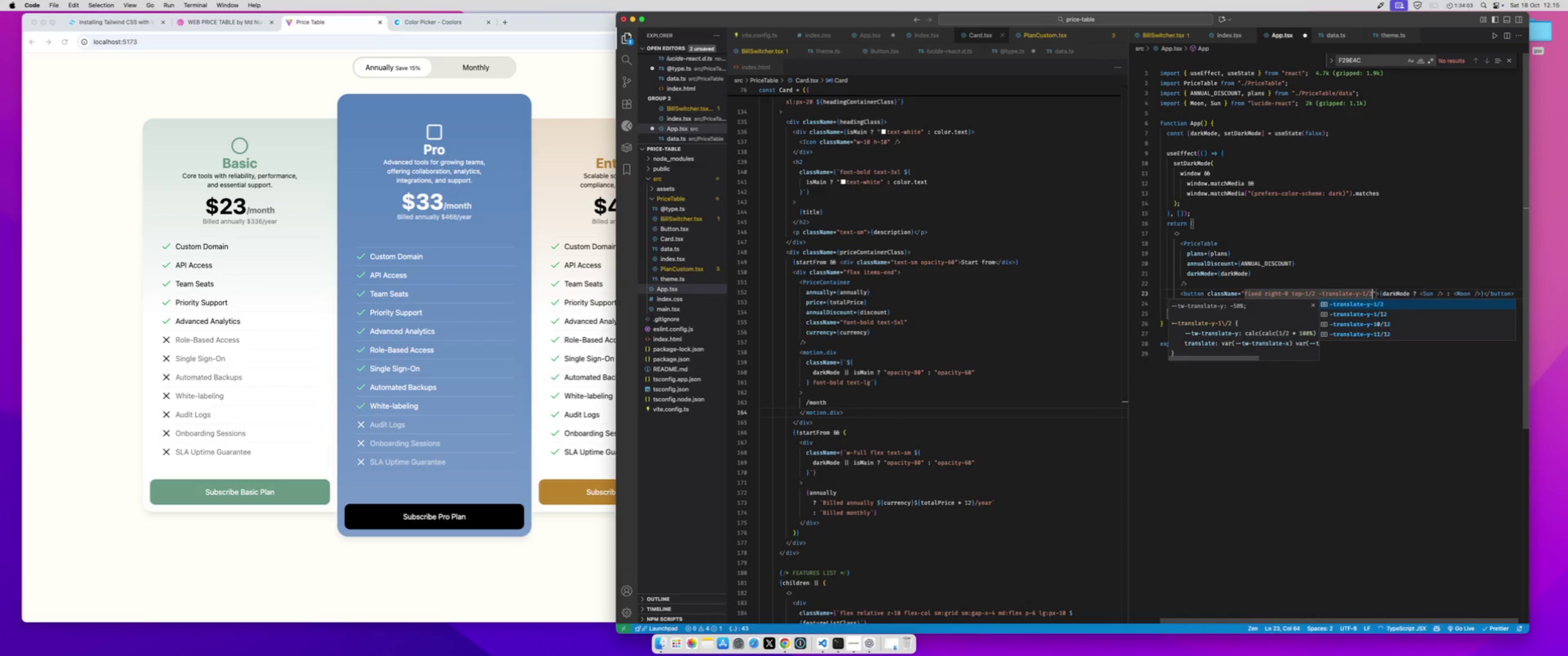 
key(Meta+S)
 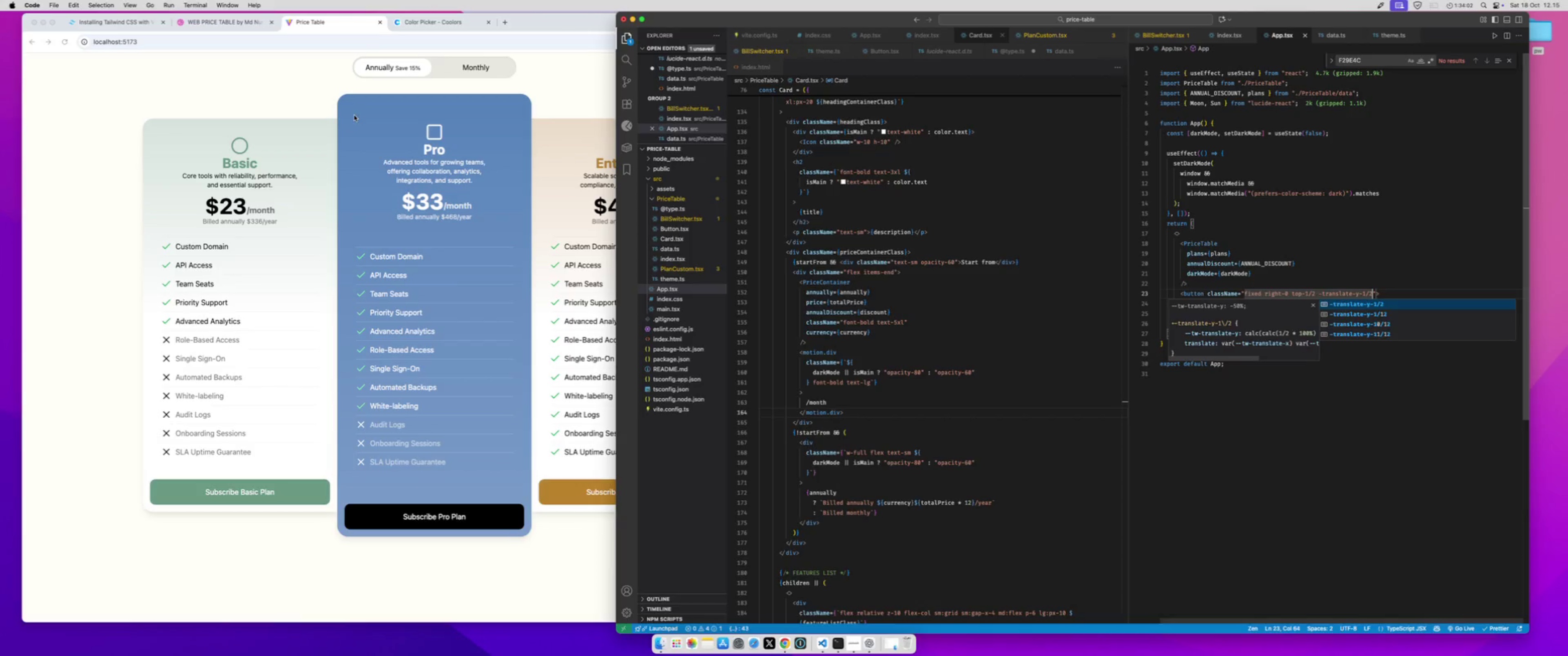 
left_click([364, 121])
 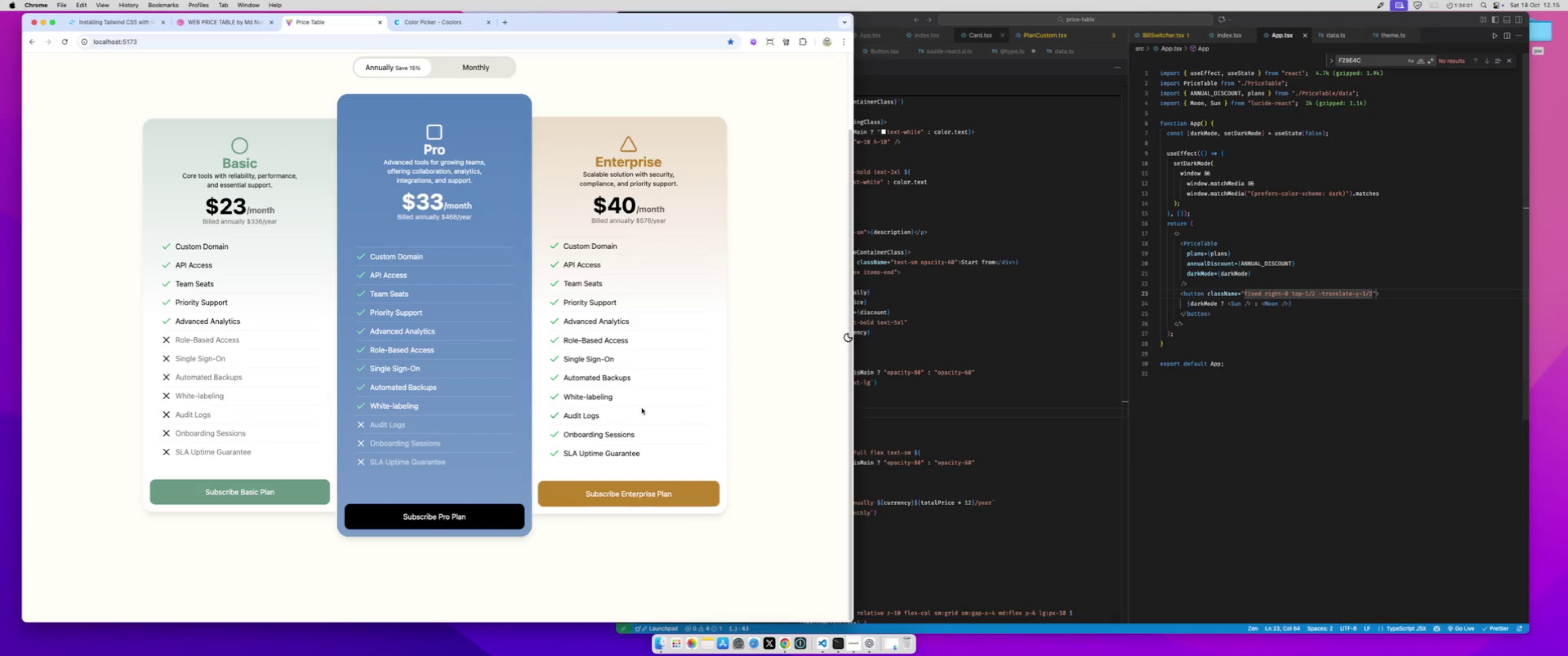 
scroll: coordinate [642, 408], scroll_direction: up, amount: 22.0
 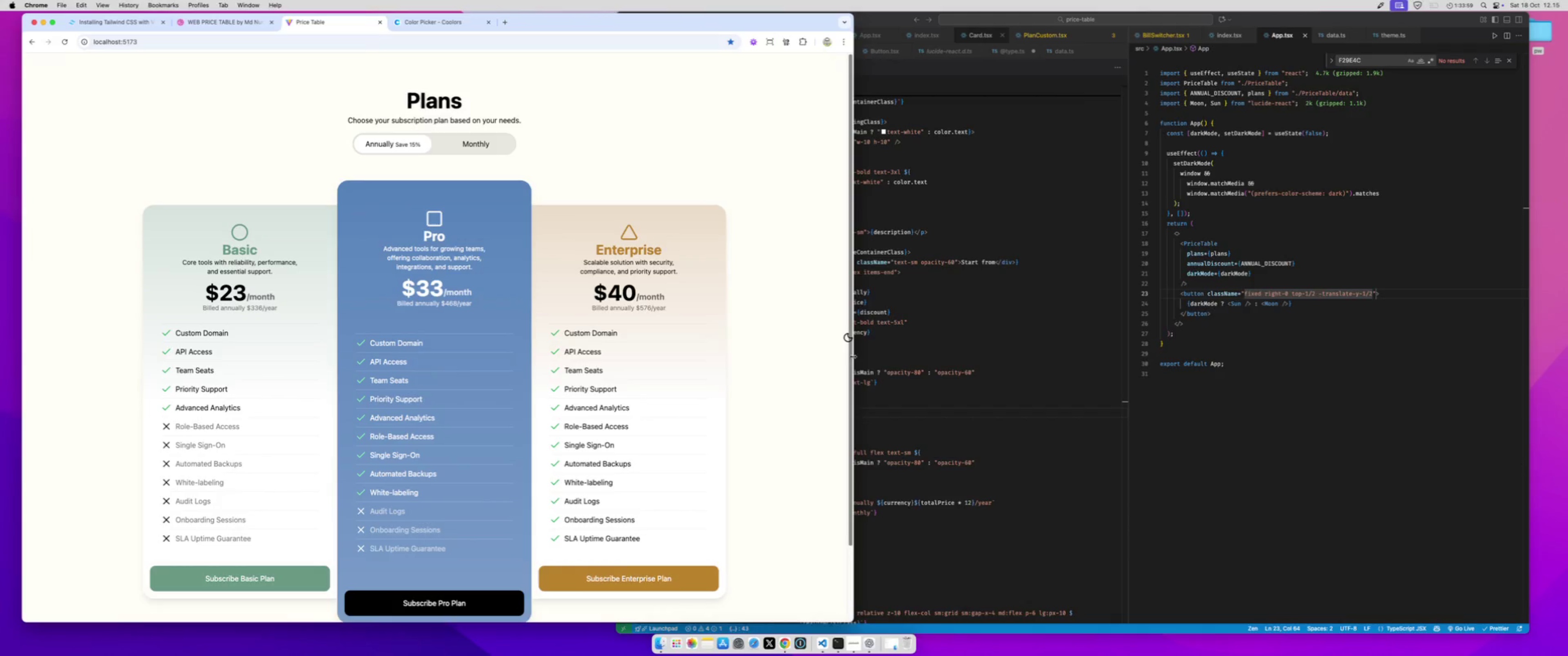 
left_click_drag(start_coordinate=[851, 356], to_coordinate=[848, 308])
 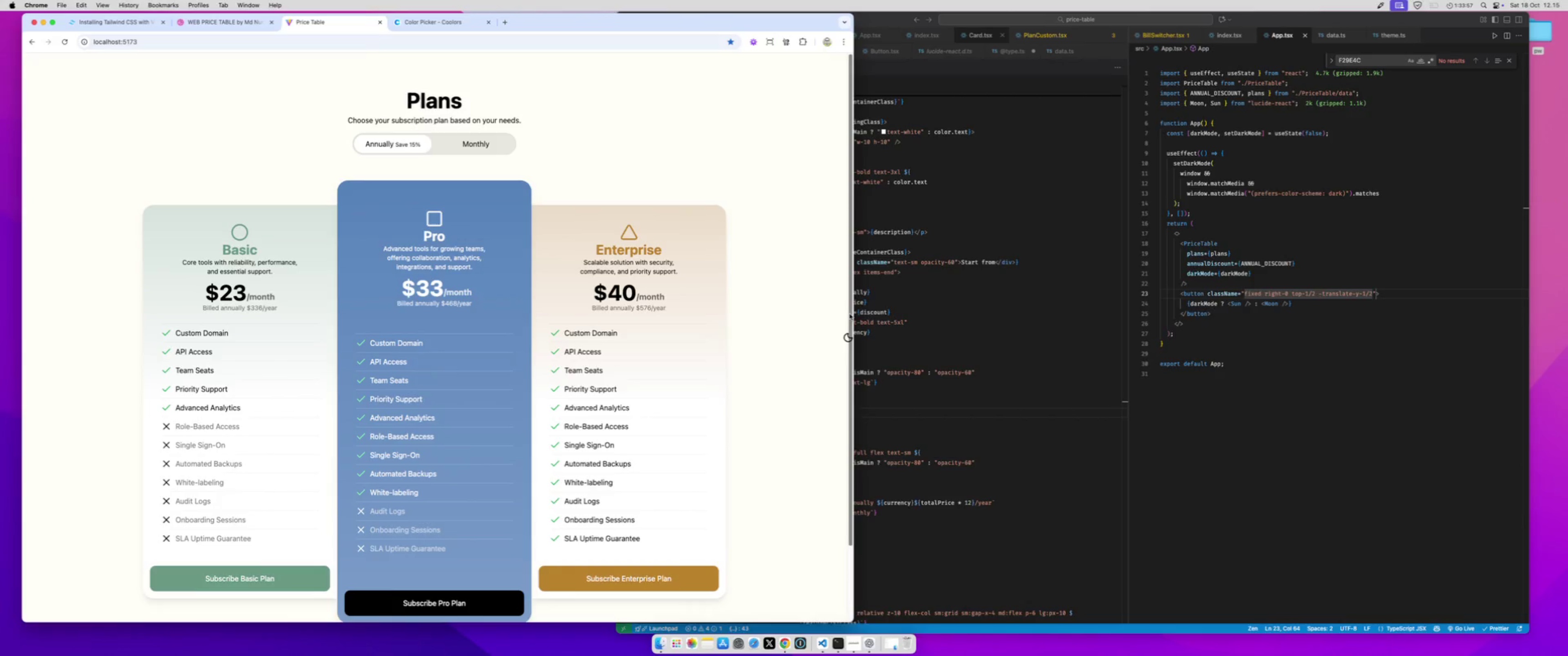 
left_click_drag(start_coordinate=[850, 314], to_coordinate=[846, 290])
 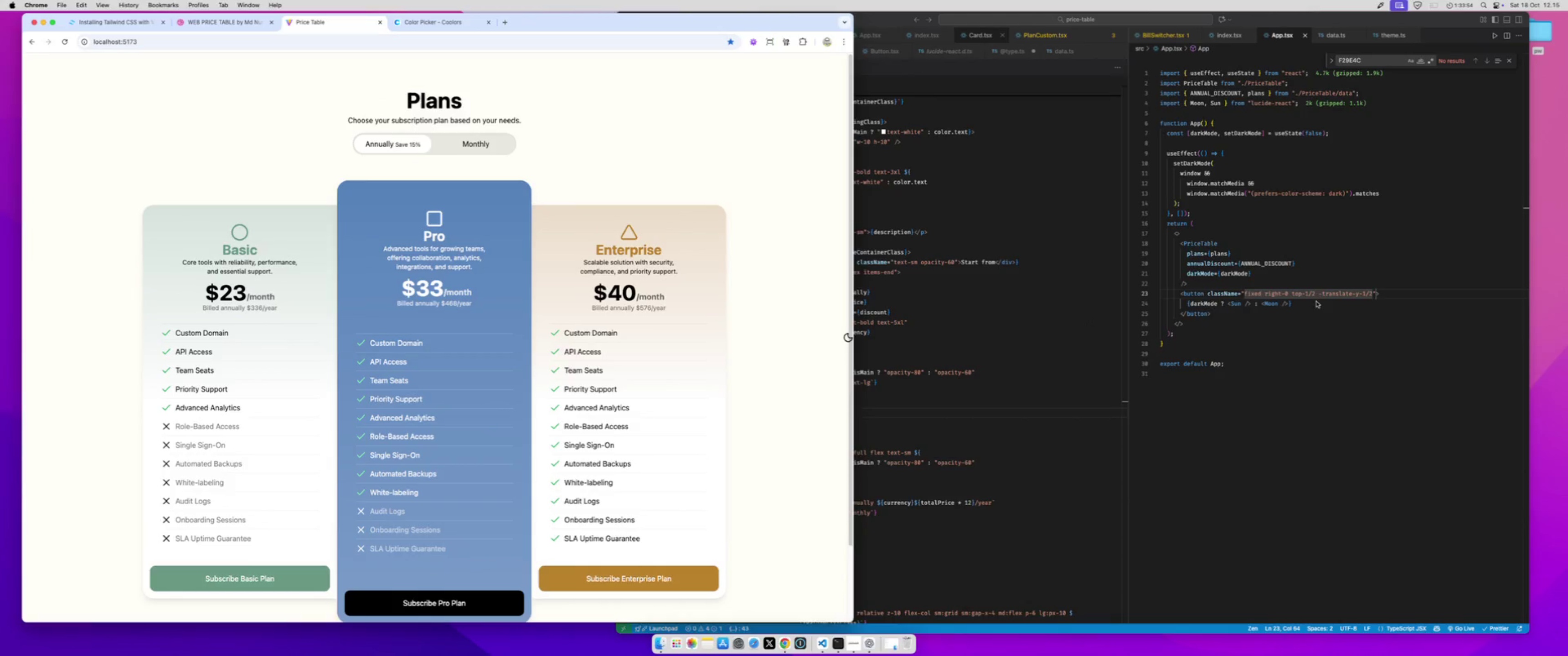 
left_click([1316, 302])
 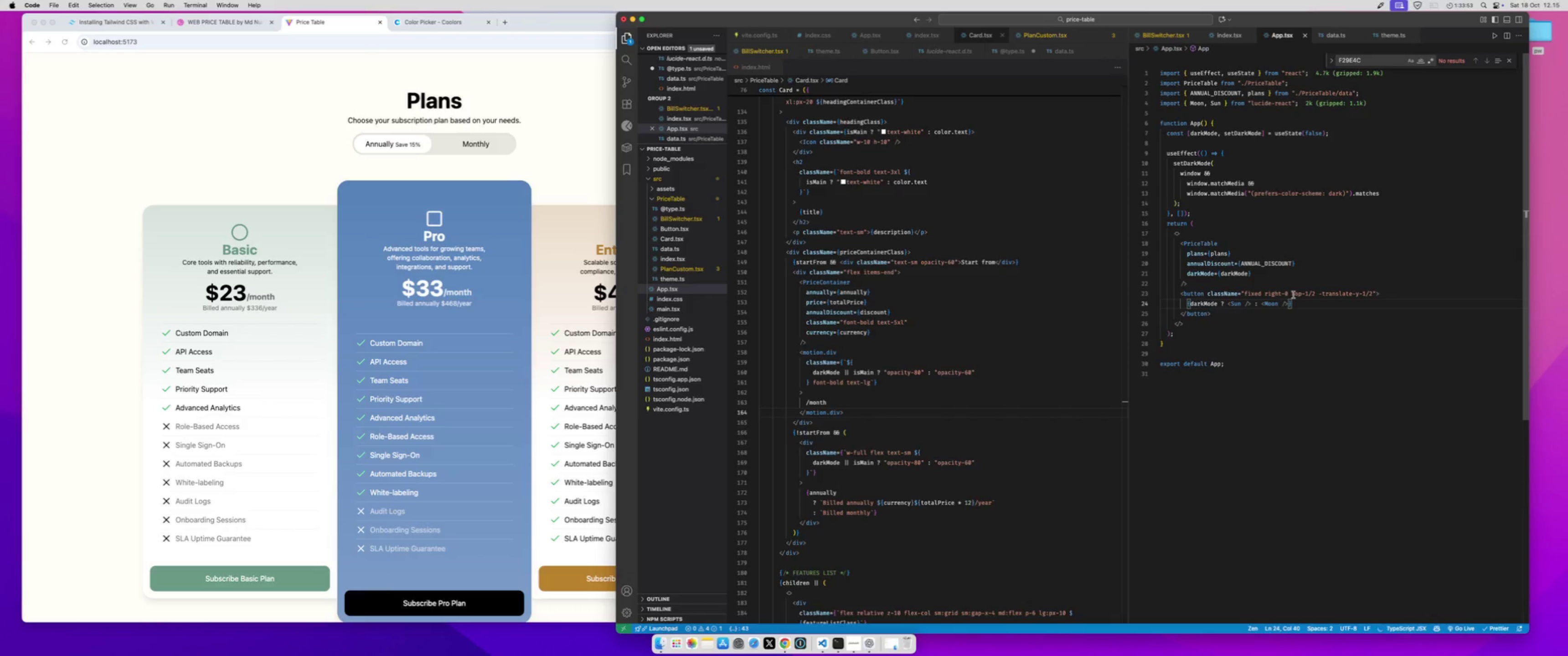 
left_click_drag(start_coordinate=[1293, 294], to_coordinate=[1372, 292])
 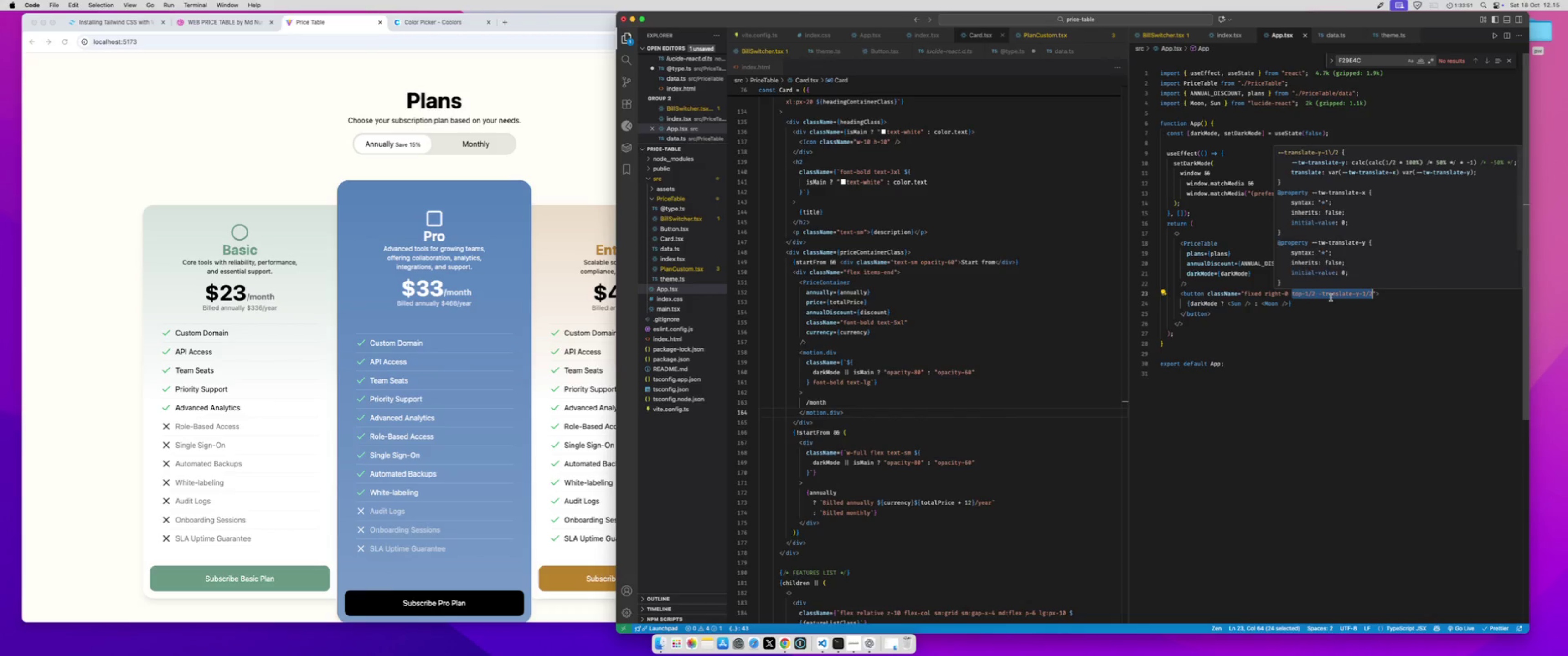 
type(top=)
key(Backspace)
type(-5 right-4)
 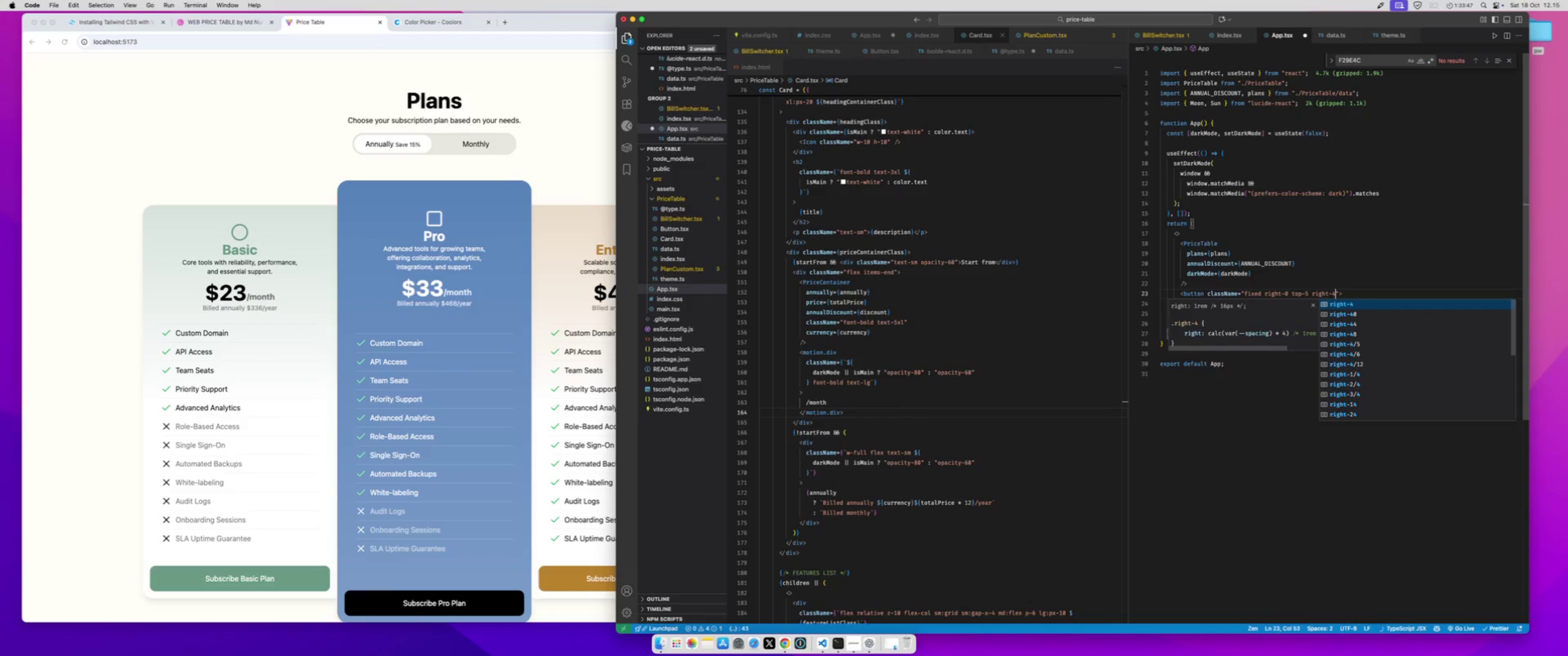 
key(Meta+S)
 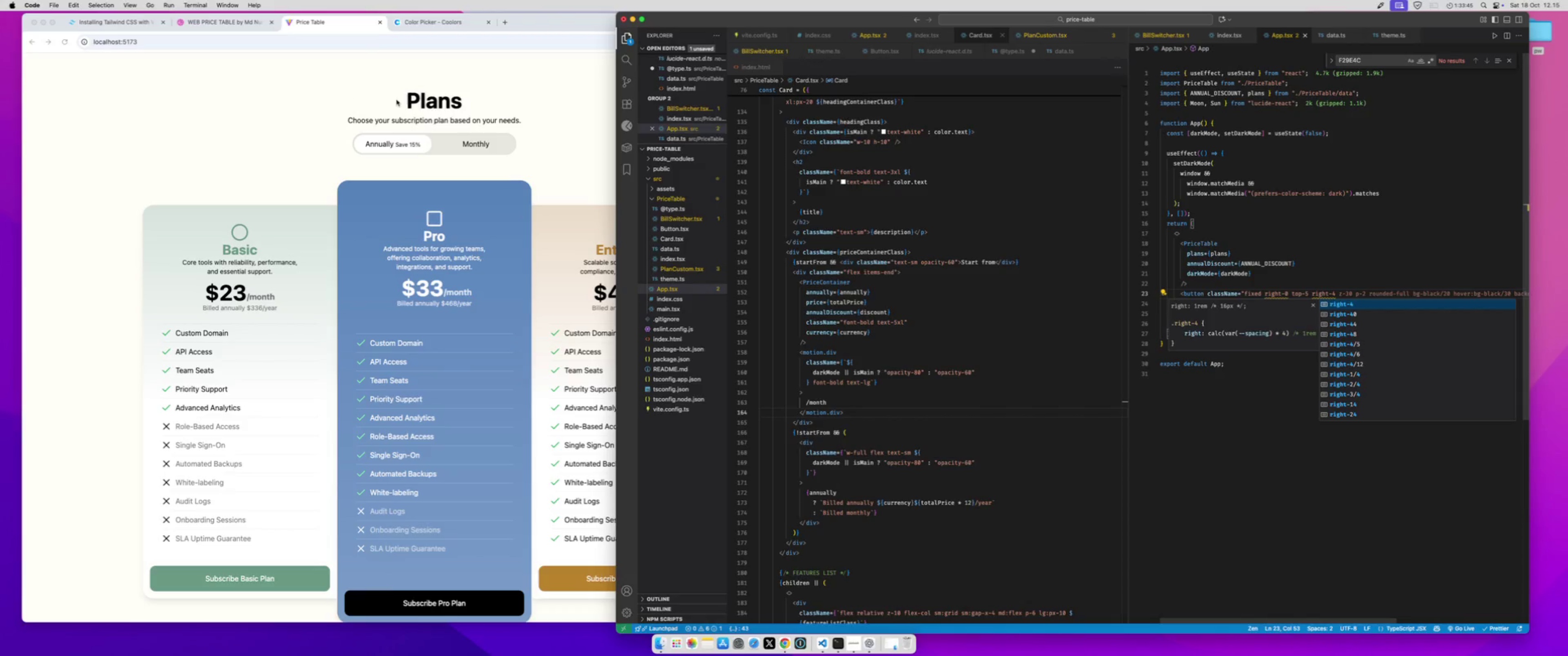 
left_click([397, 100])
 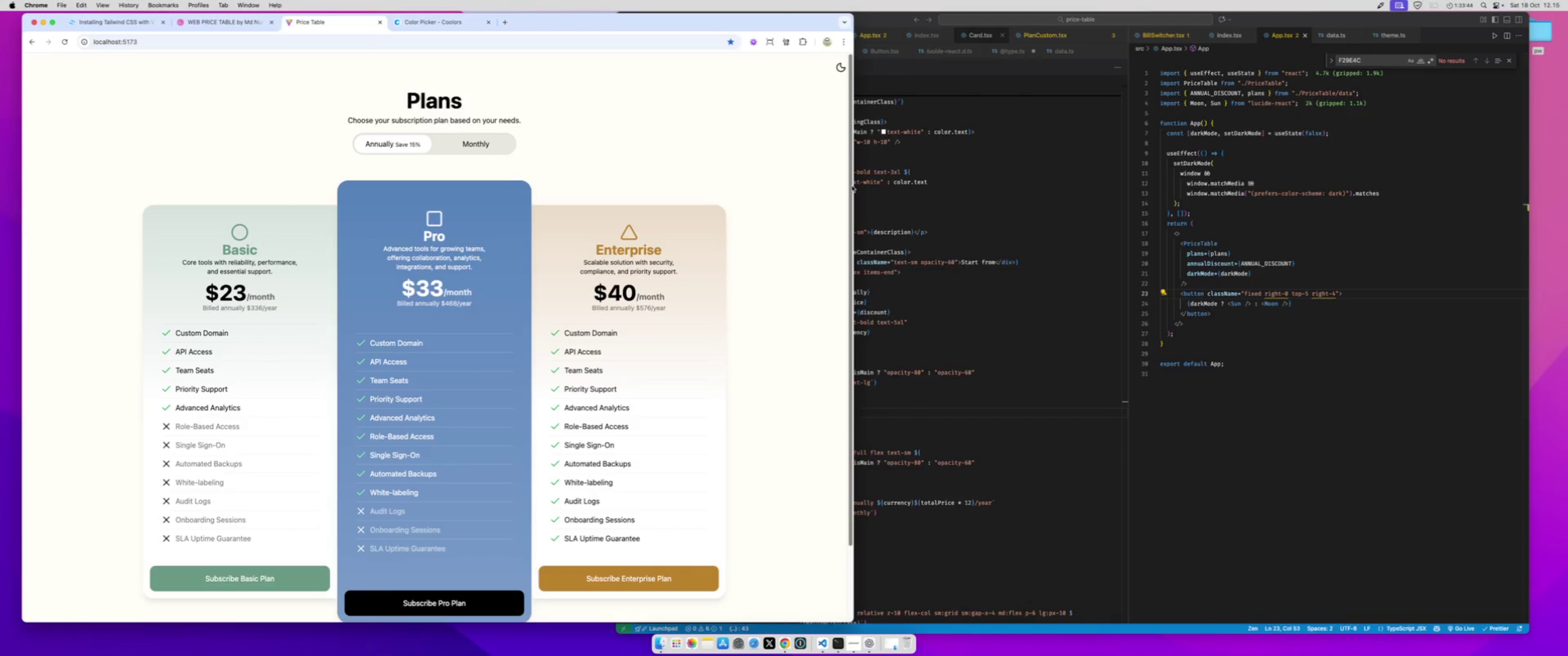 
left_click_drag(start_coordinate=[853, 186], to_coordinate=[0, 148])
 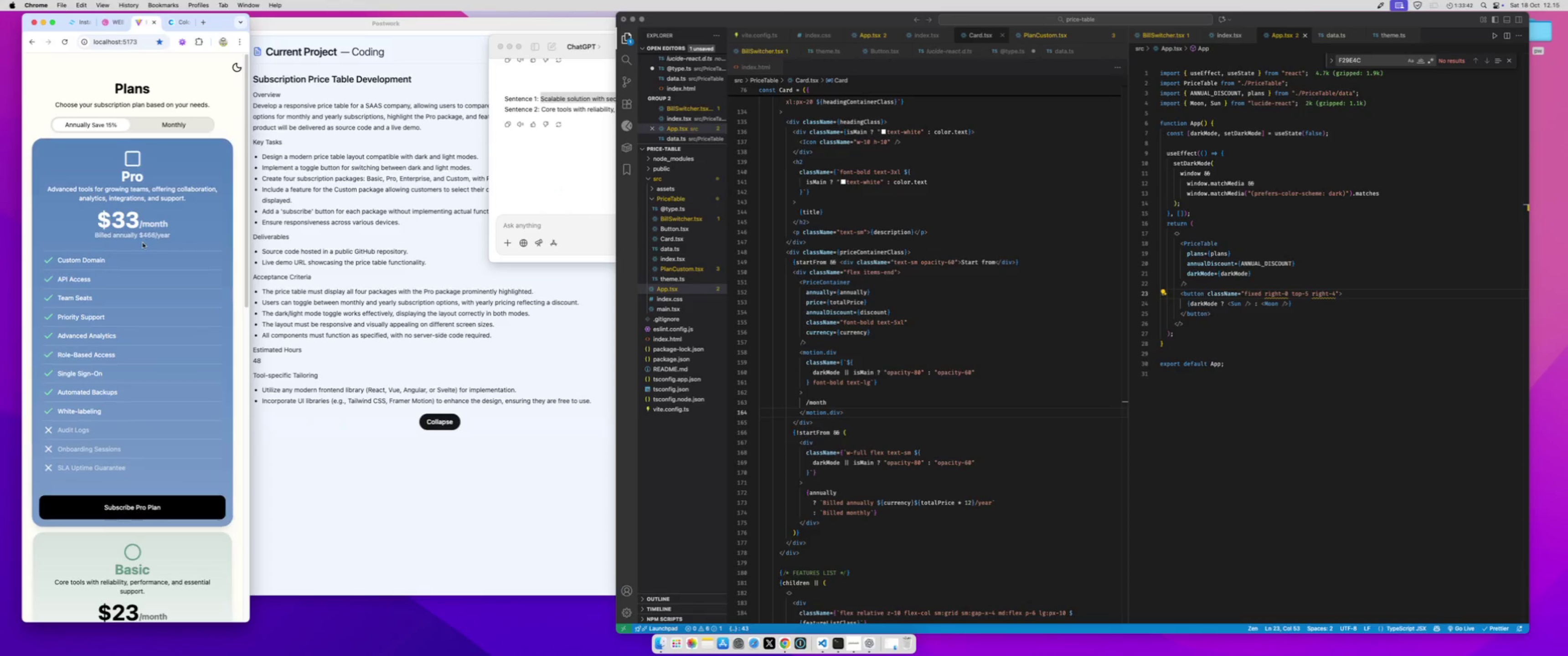 
scroll: coordinate [143, 243], scroll_direction: down, amount: 8.0
 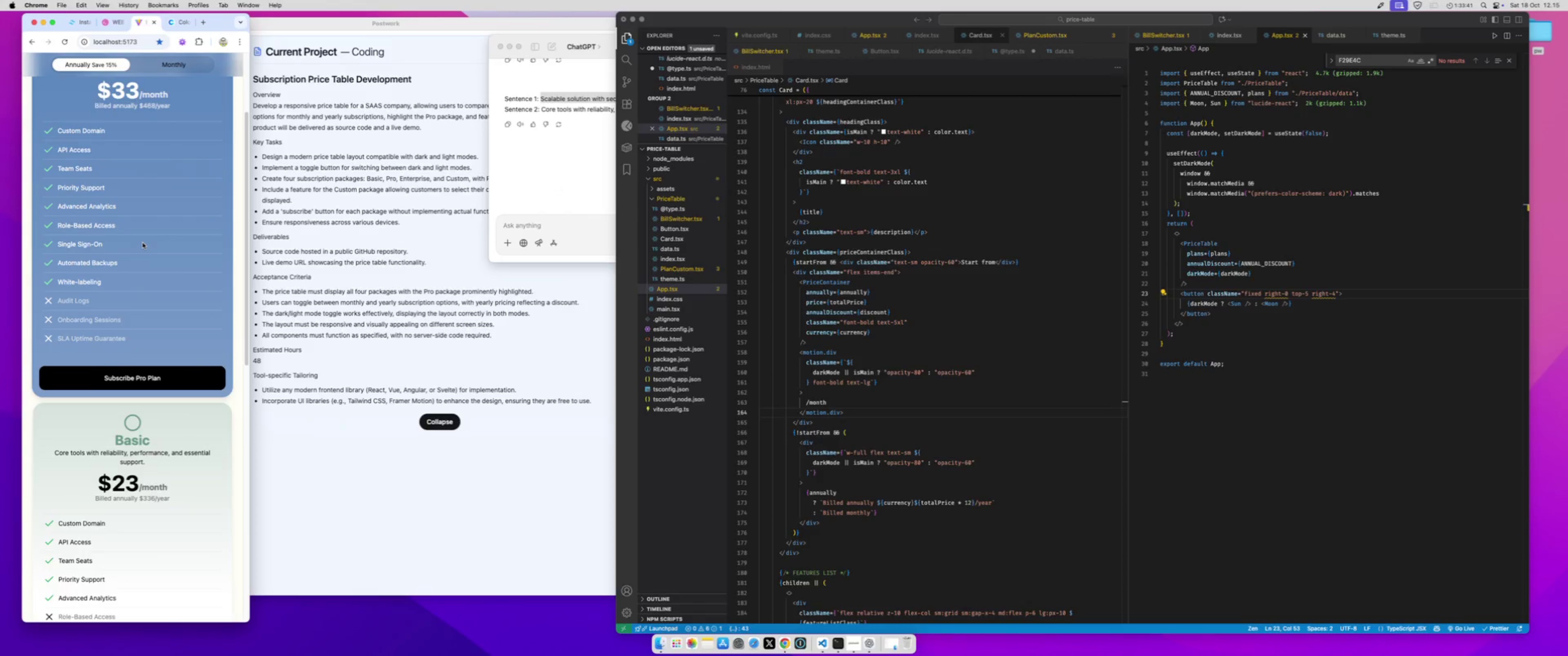 
scroll: coordinate [143, 243], scroll_direction: up, amount: 12.0
 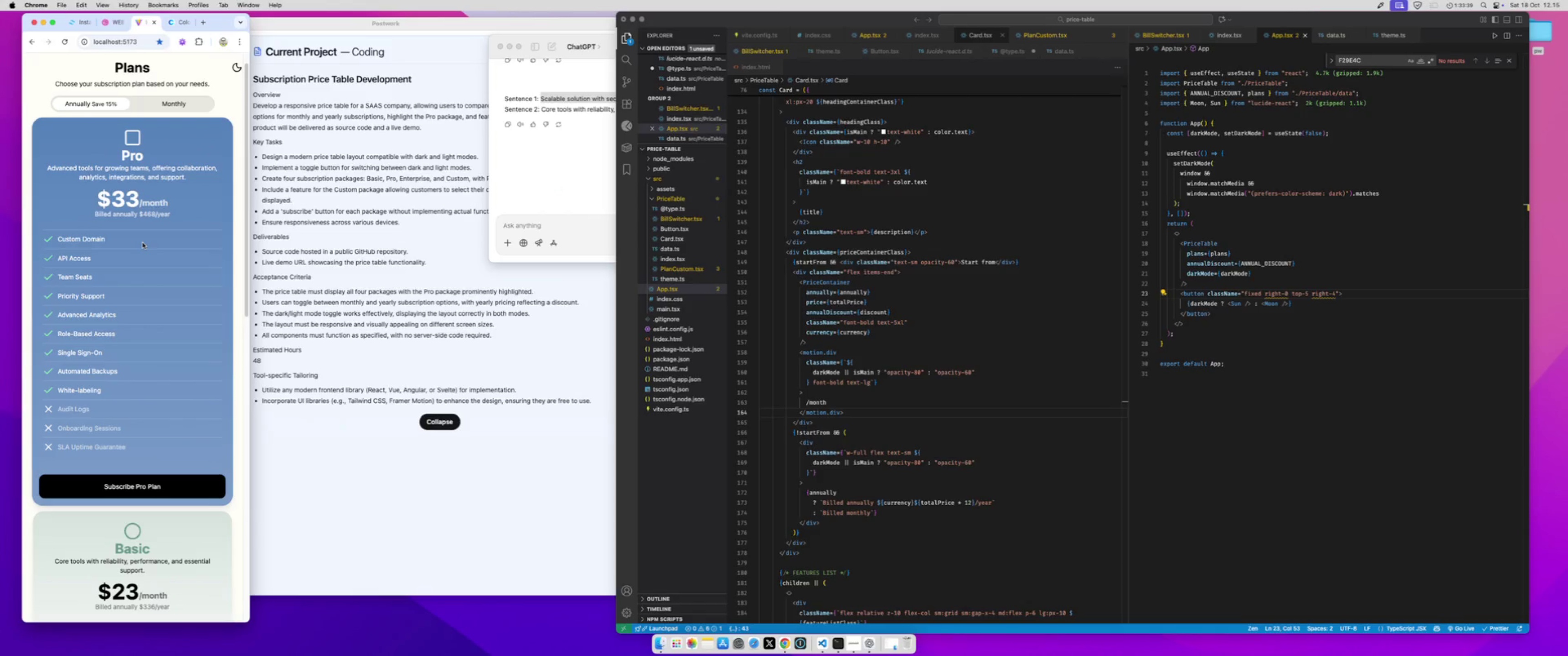 
scroll: coordinate [144, 242], scroll_direction: down, amount: 13.0
 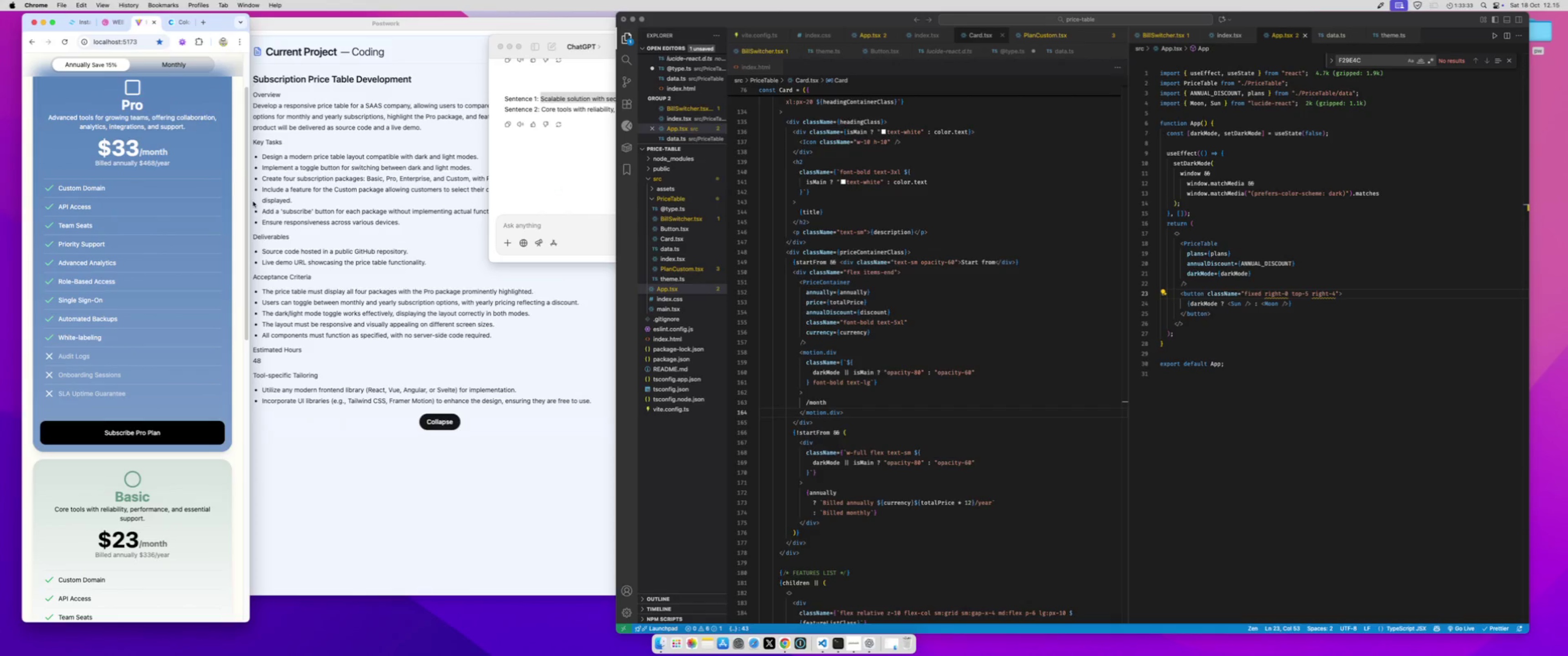 
left_click([251, 201])
 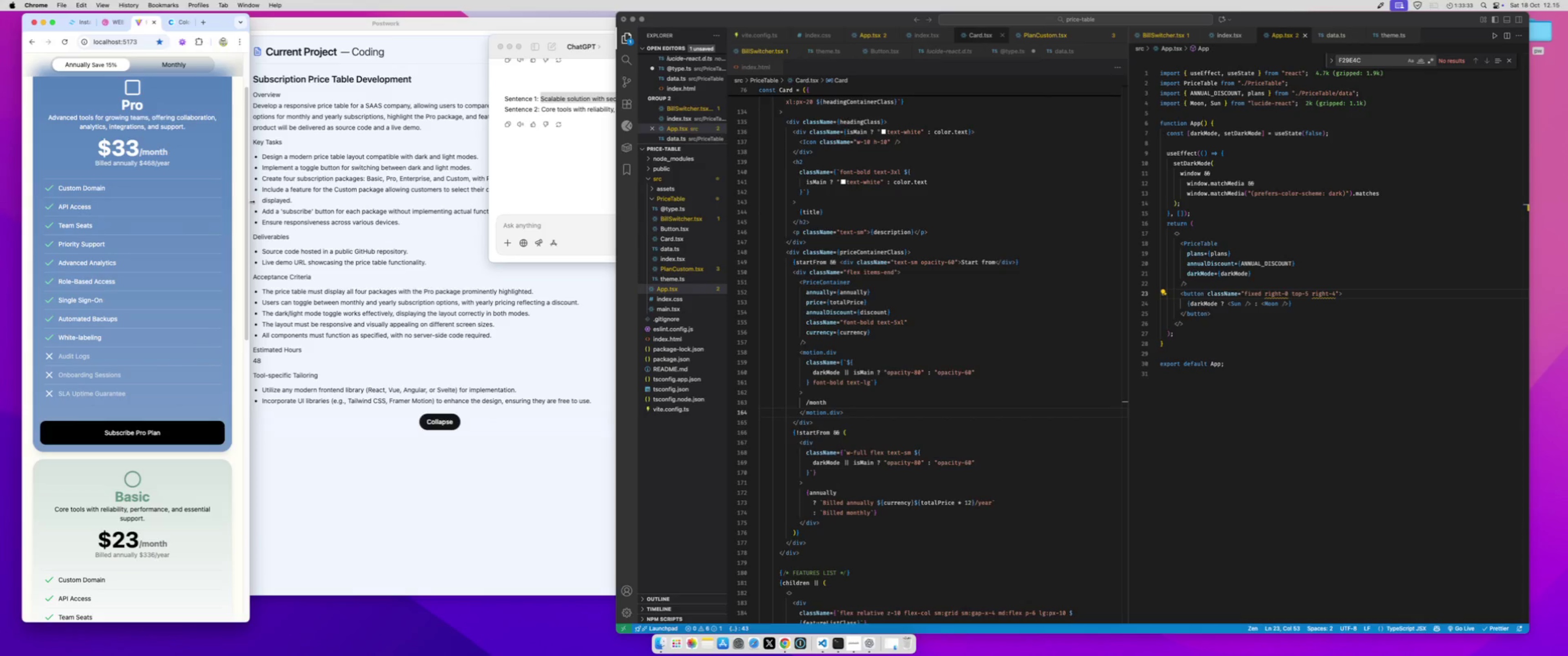 
left_click_drag(start_coordinate=[251, 201], to_coordinate=[456, 185])
 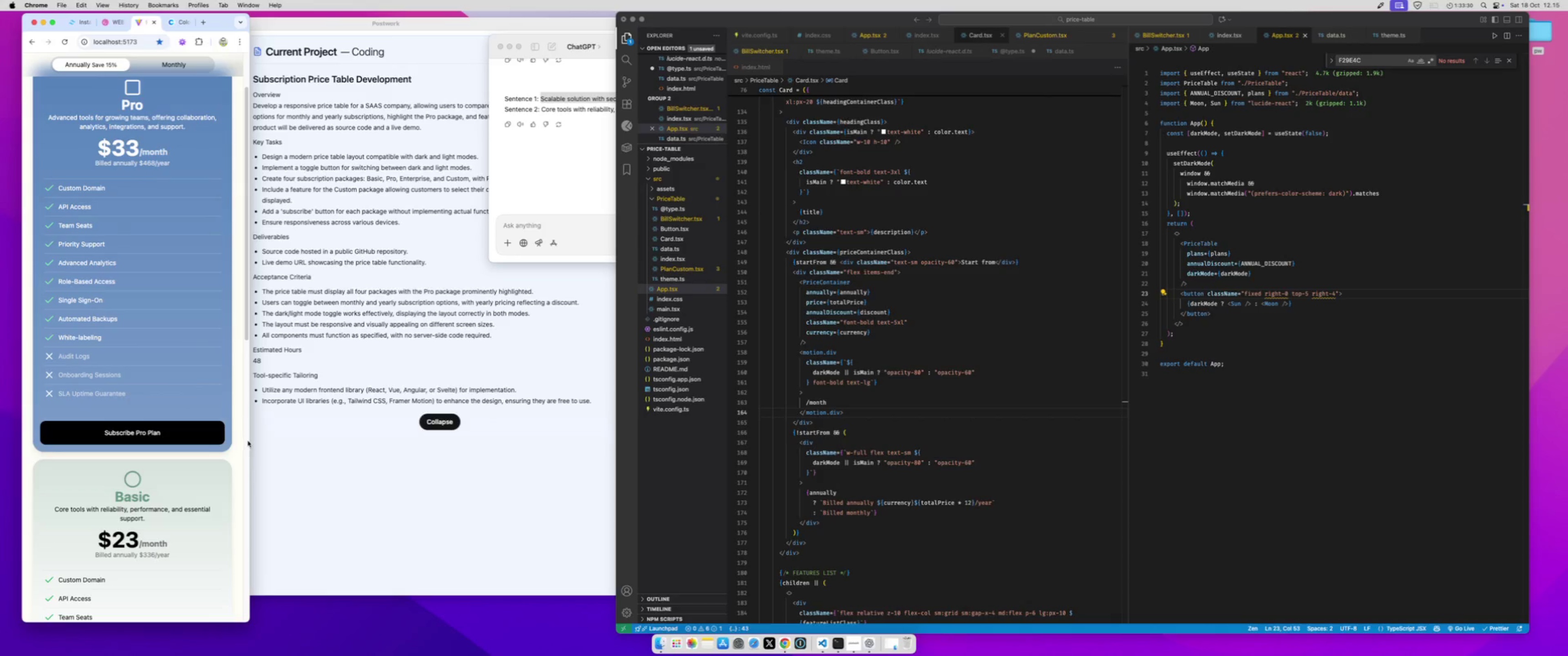 
left_click_drag(start_coordinate=[250, 441], to_coordinate=[759, 402])
 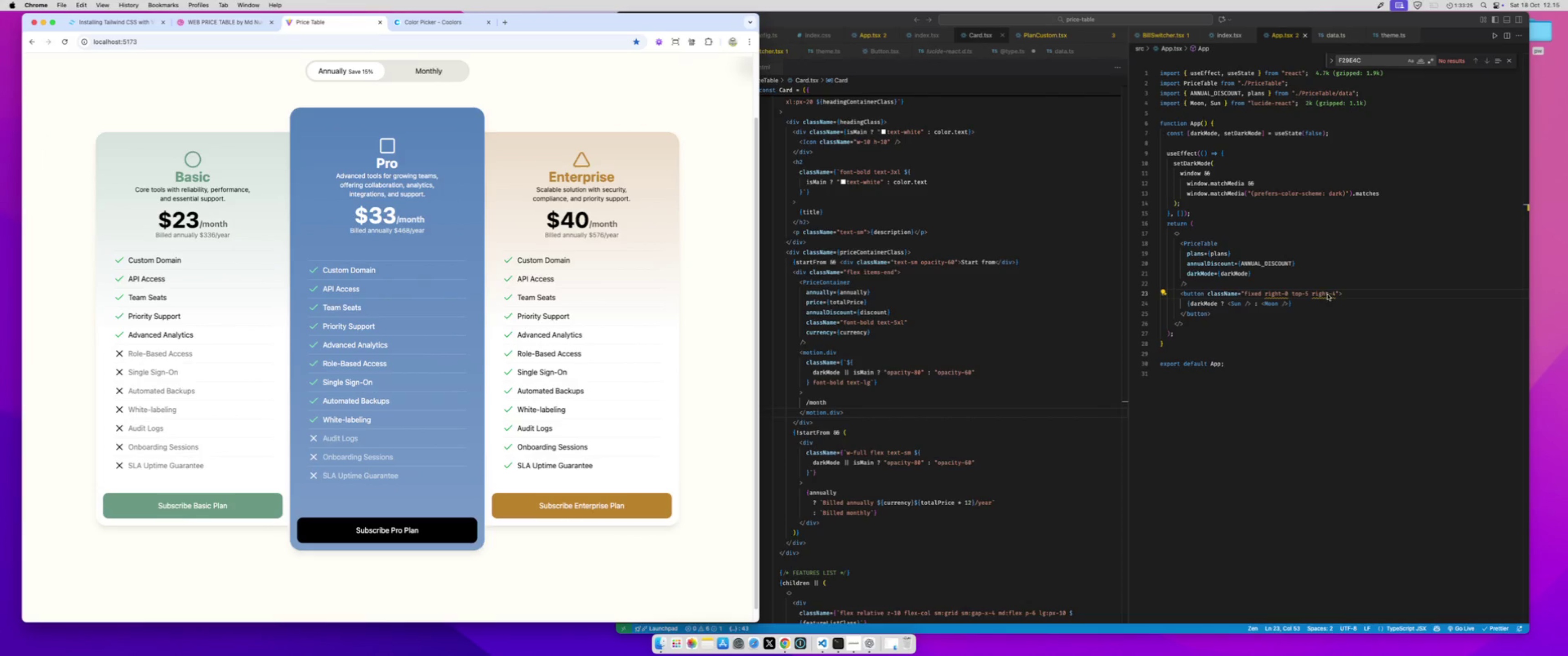 
double_click([1325, 292])
 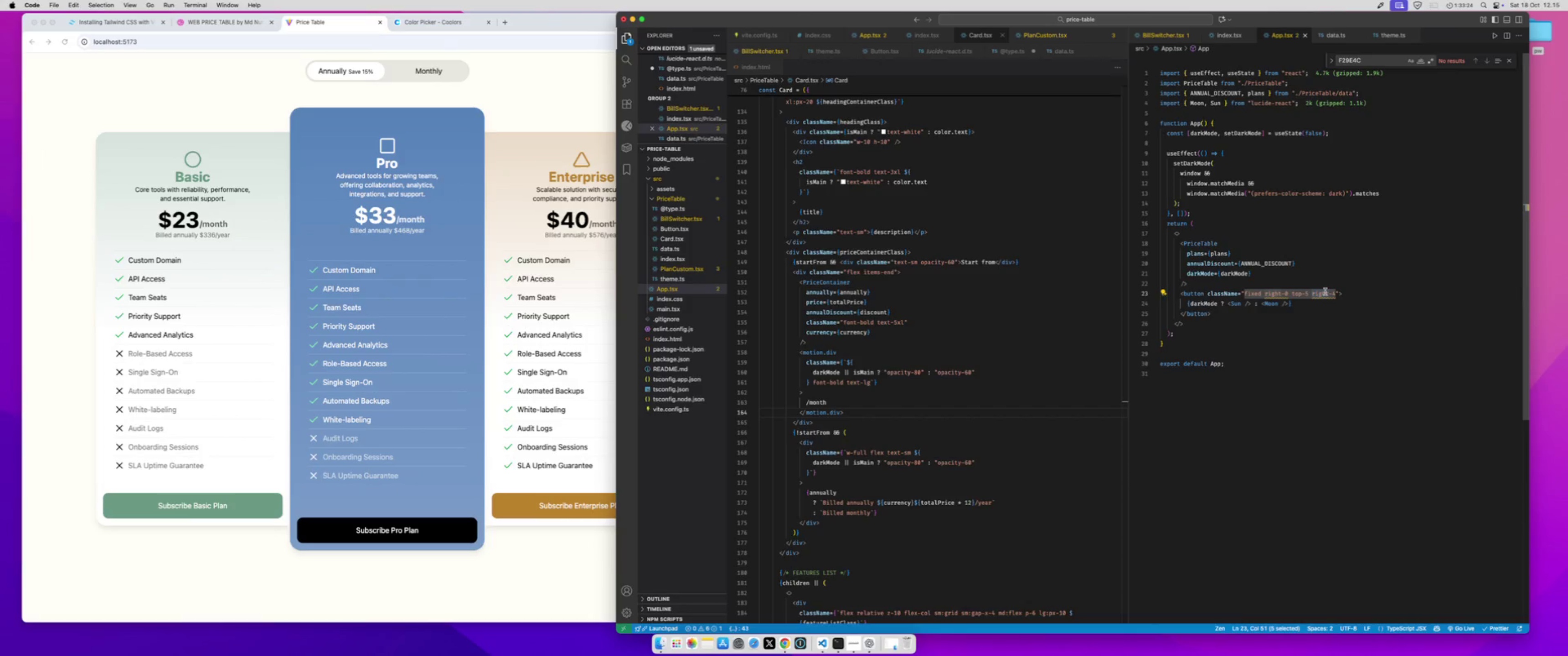 
key(Shift+ArrowRight)
 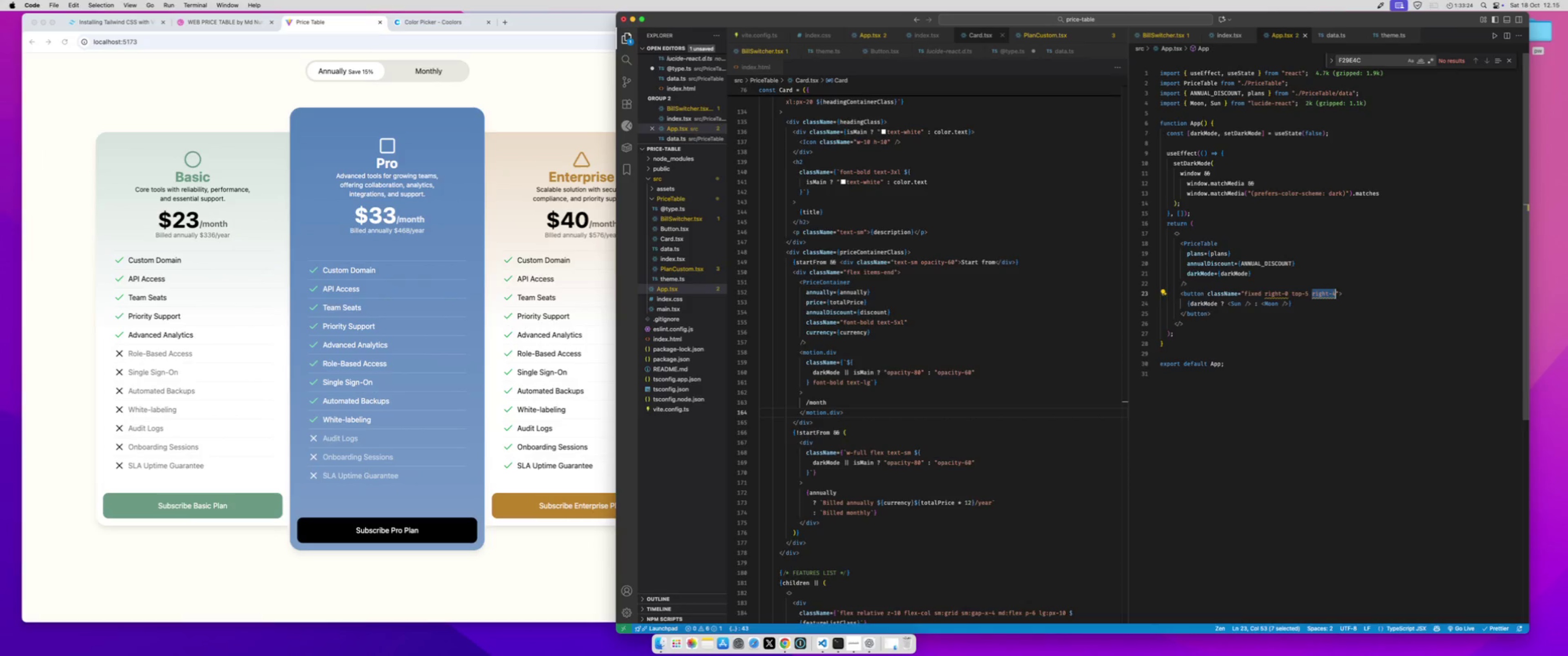 
key(Shift+ArrowRight)
 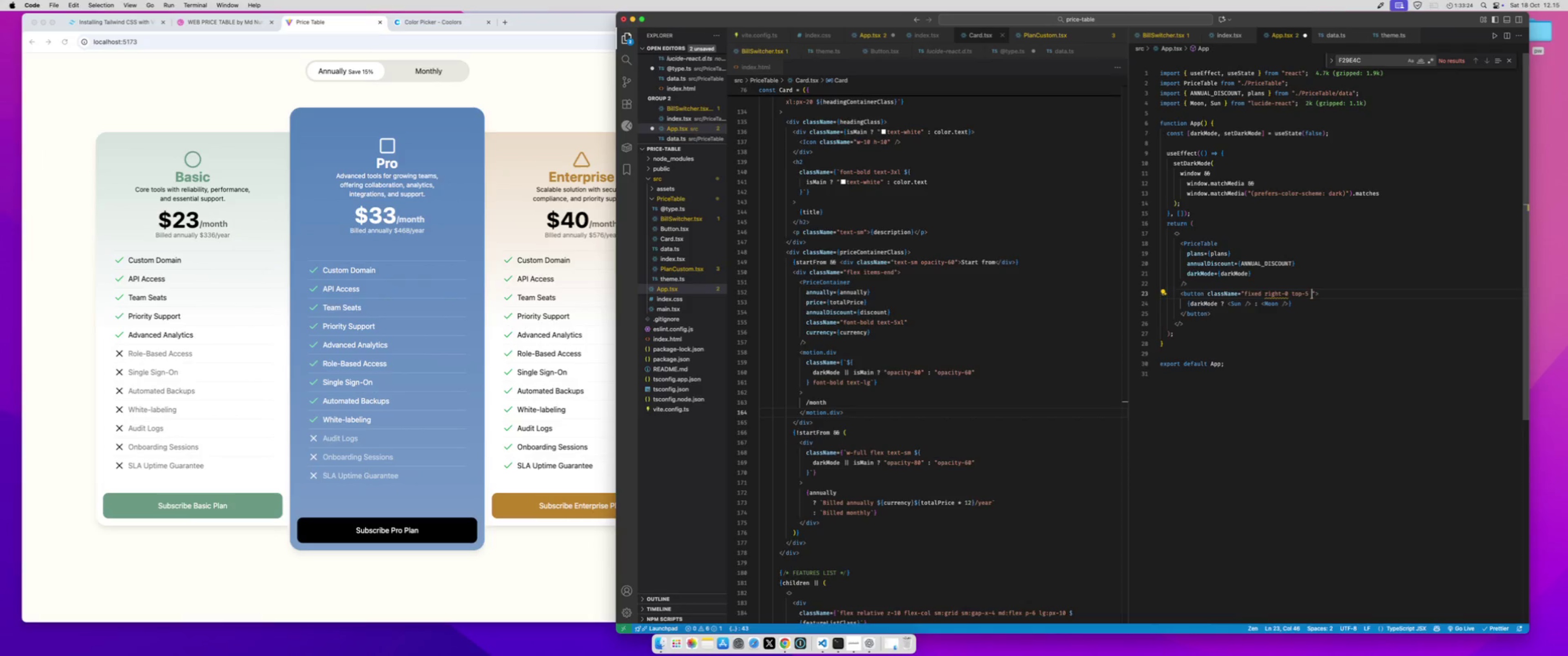 
key(Backspace)
 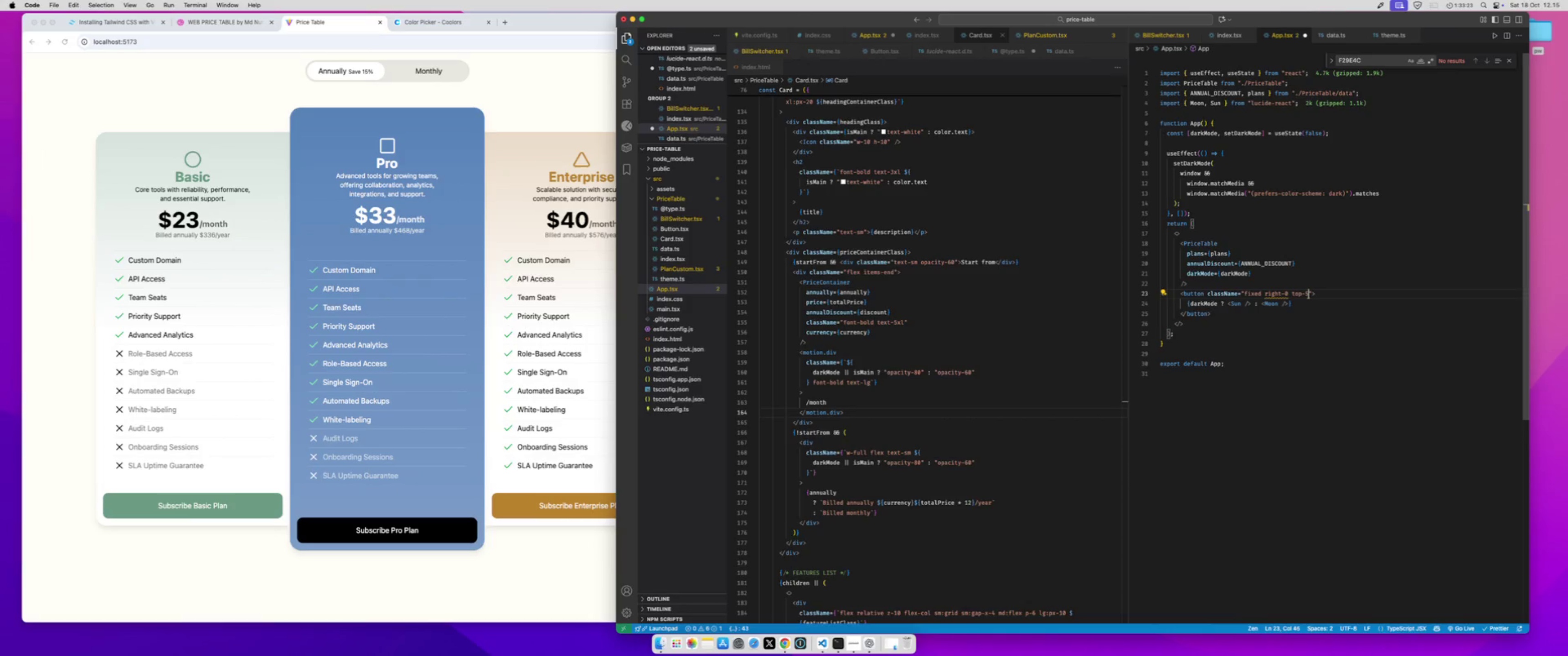 
key(Backspace)
 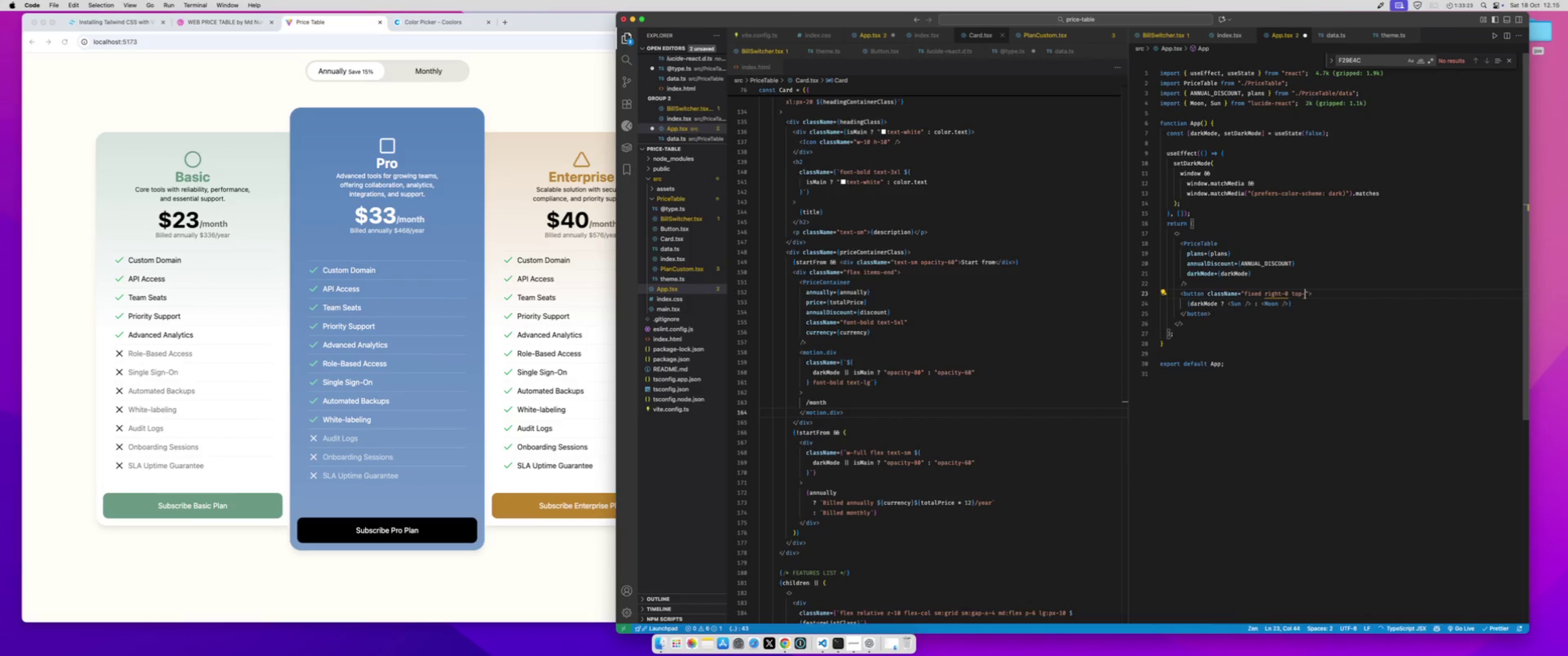 
key(Backspace)
 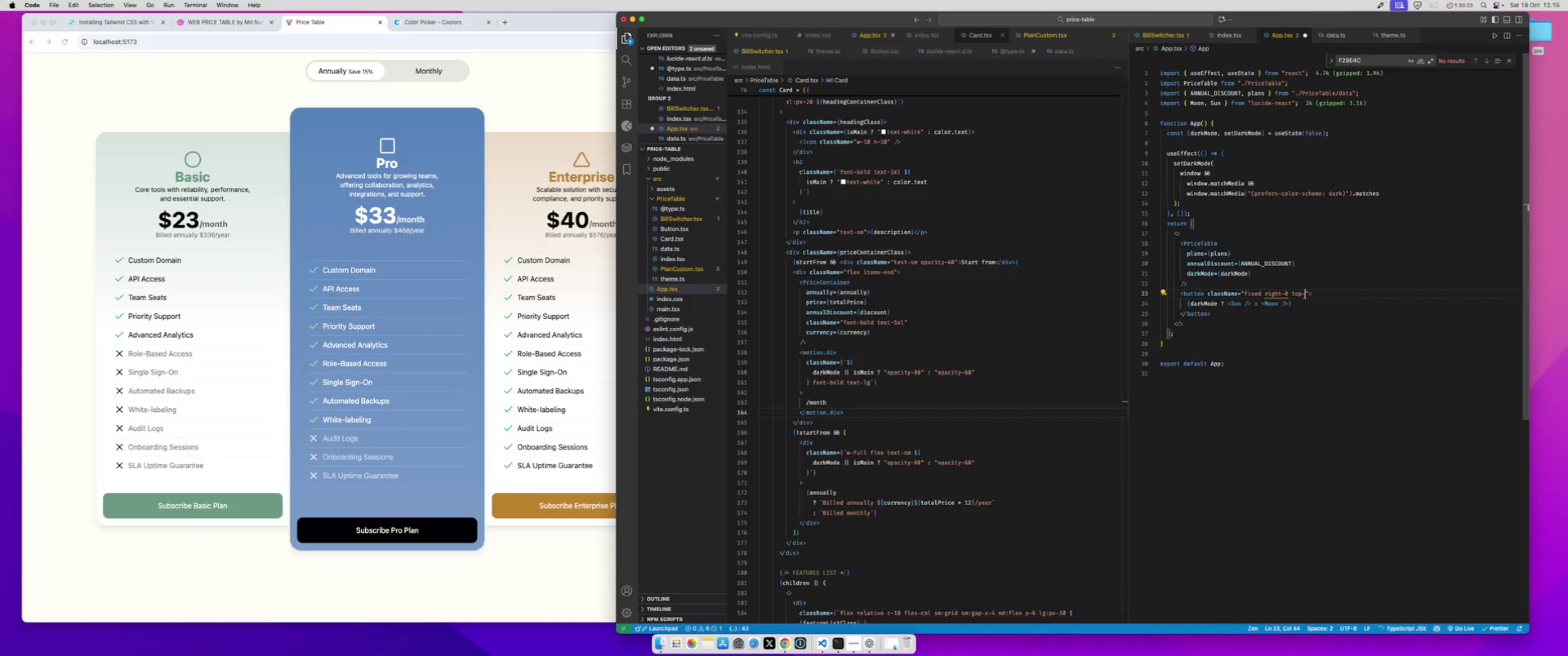 
key(Backspace)
 